 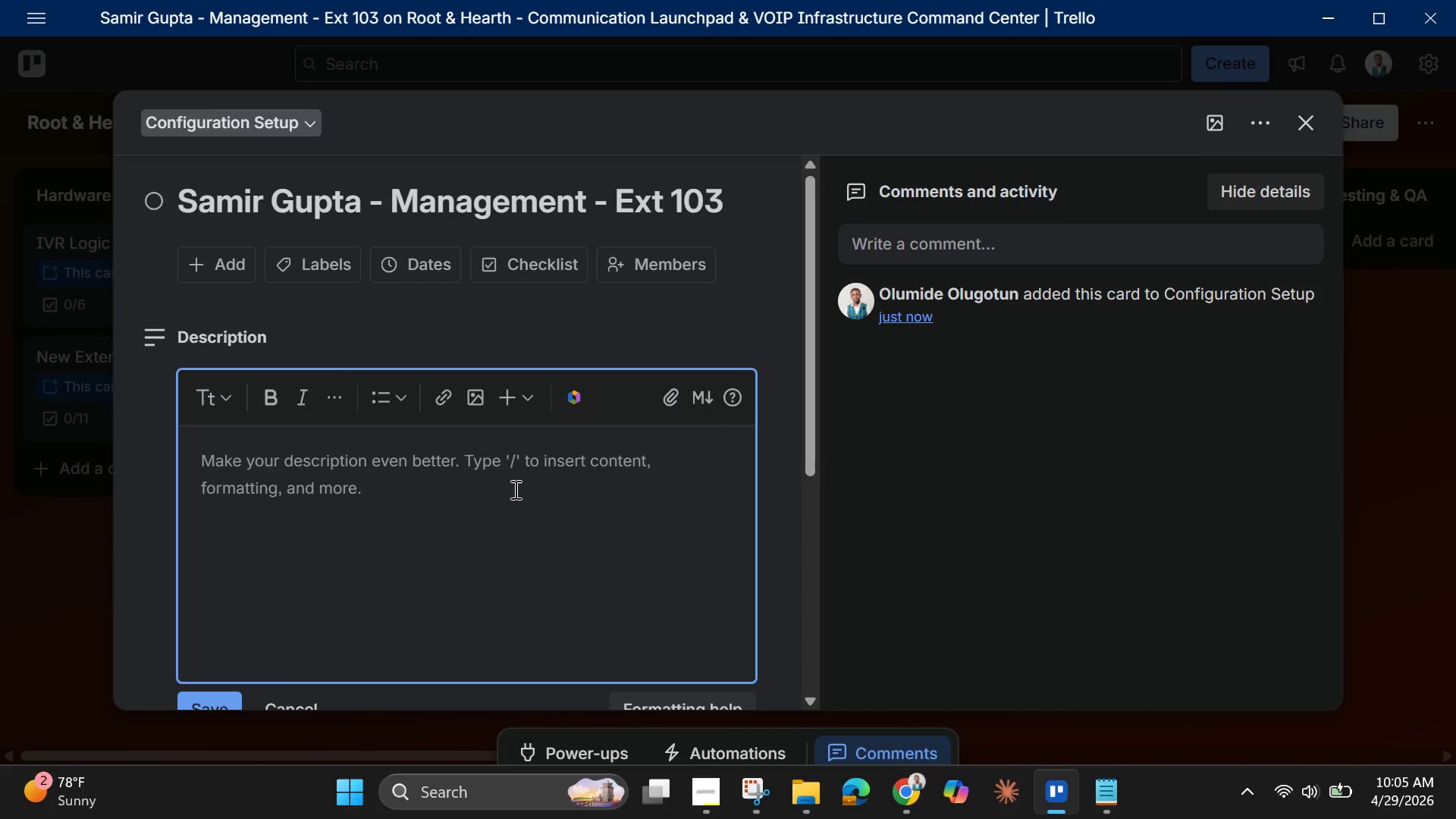 
key(Control+V)
 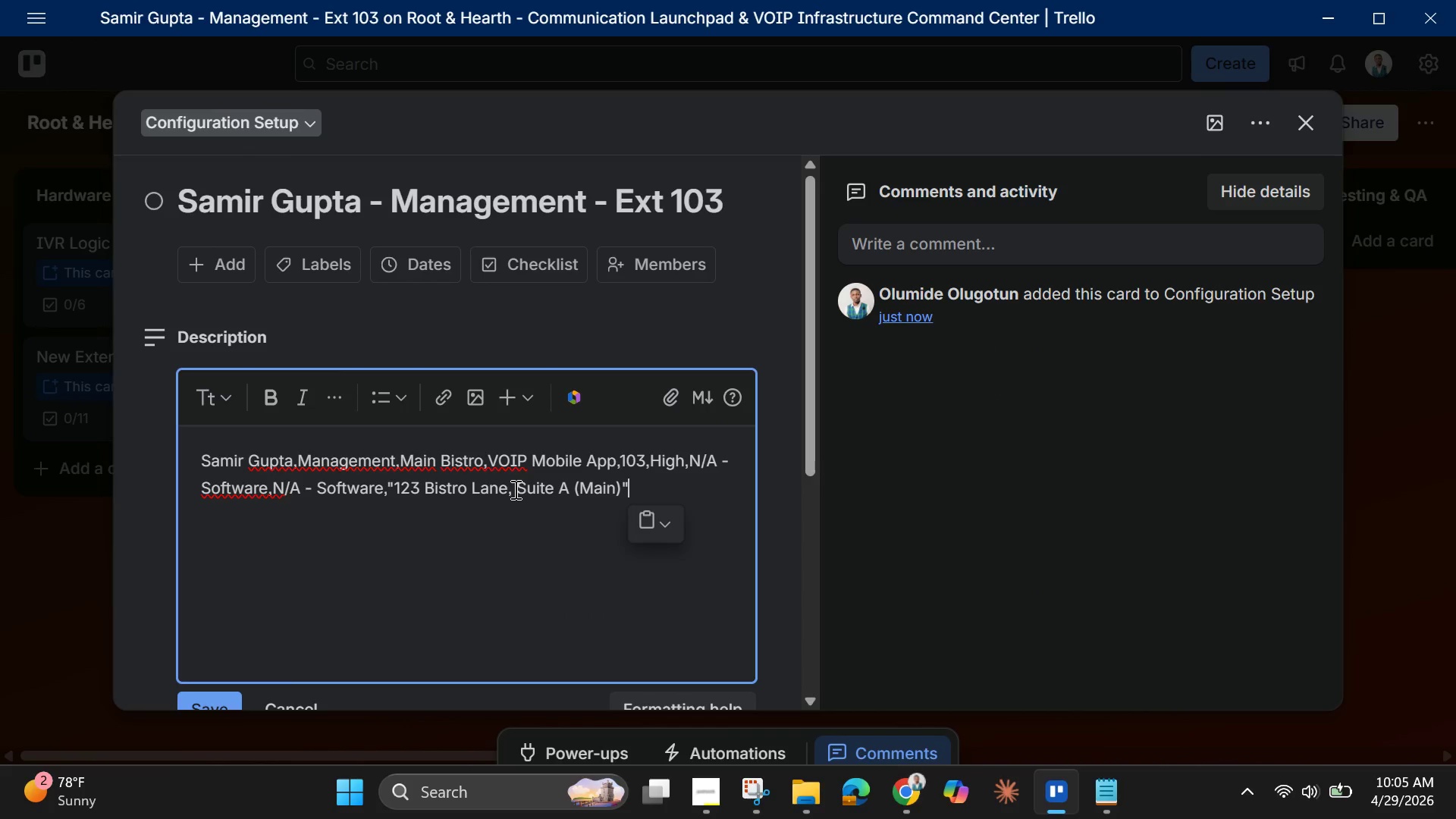 
wait(8.25)
 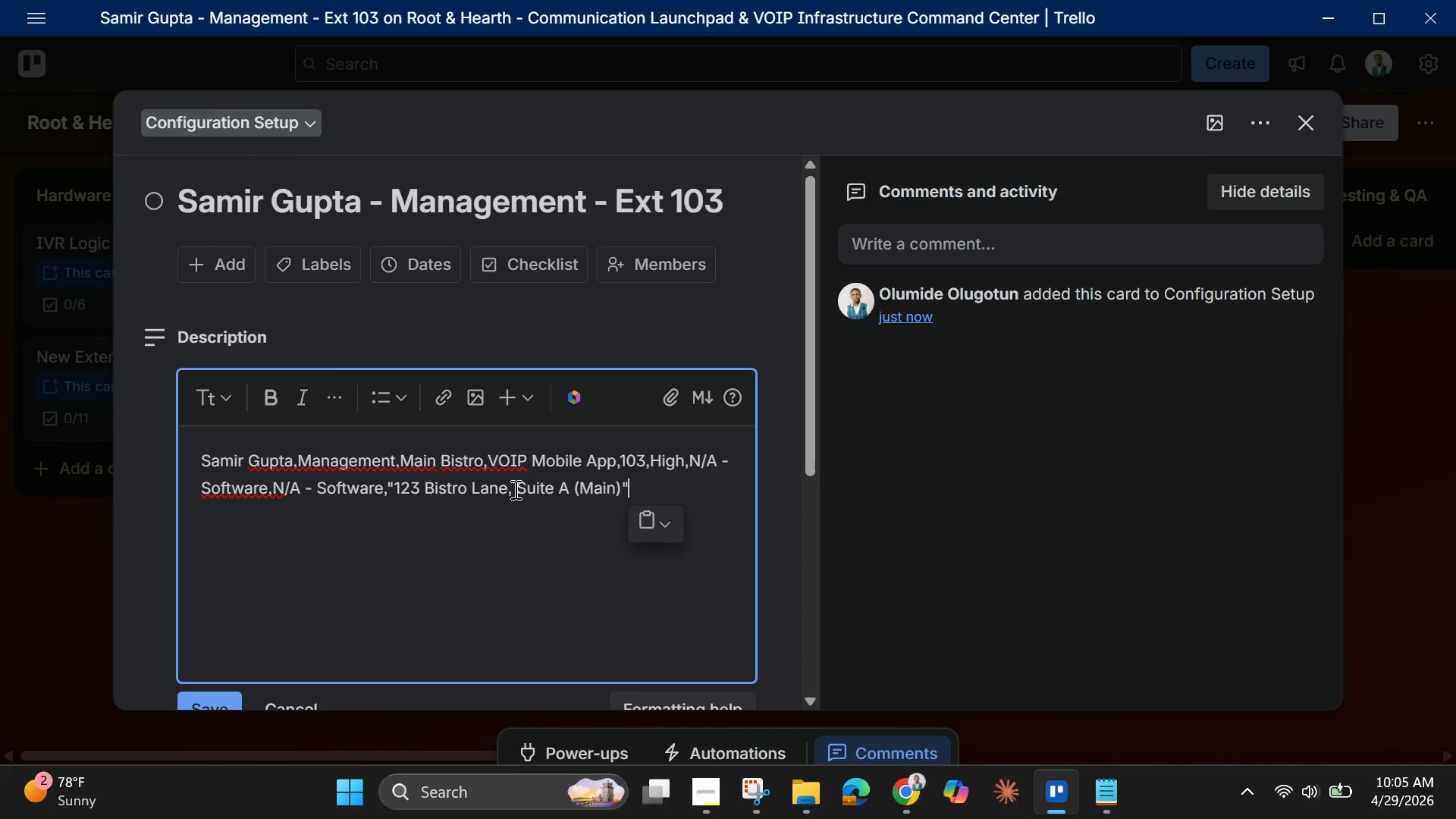 
scroll: coordinate [218, 585], scroll_direction: down, amount: 3.0
 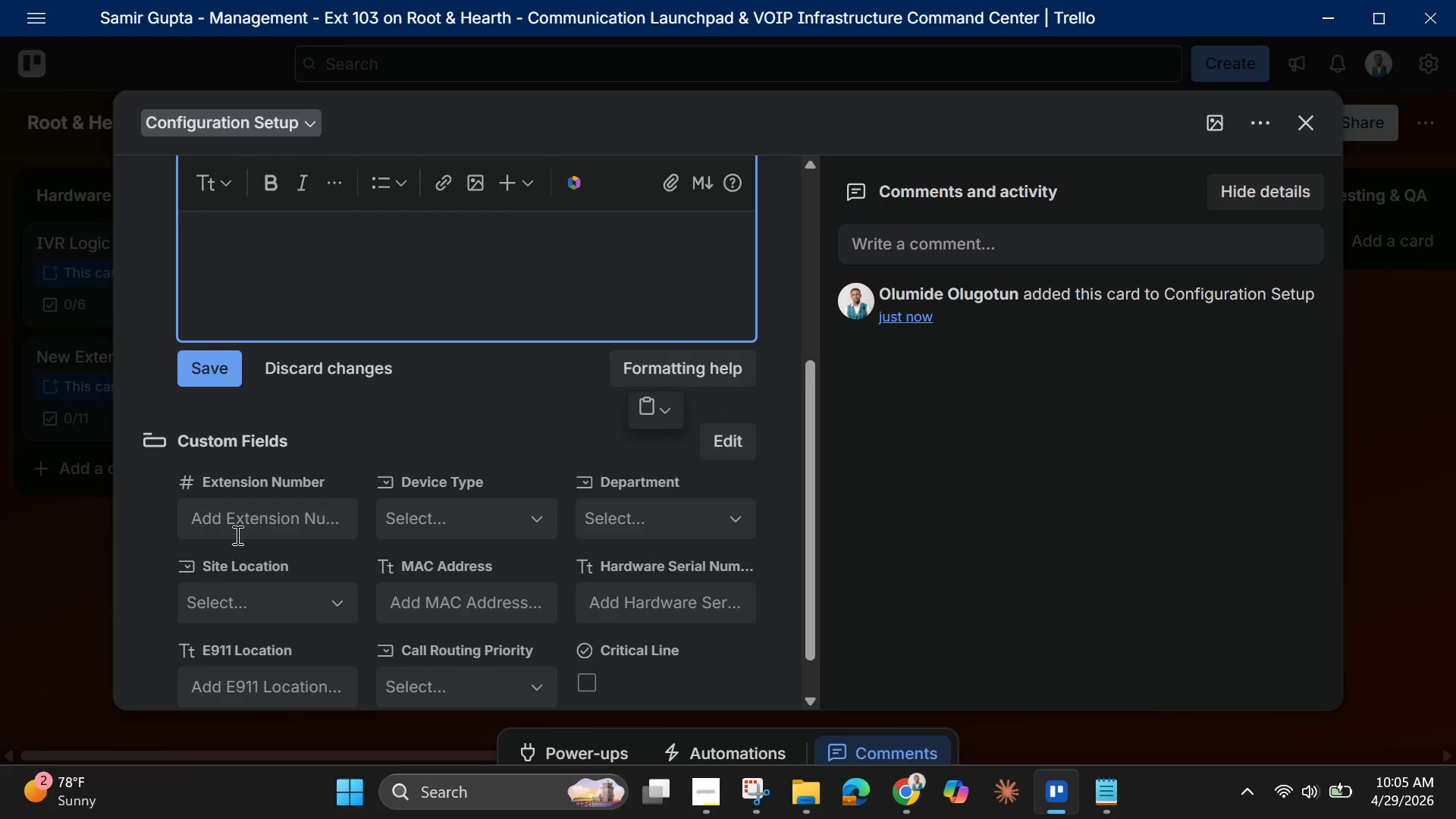 
left_click([240, 524])
 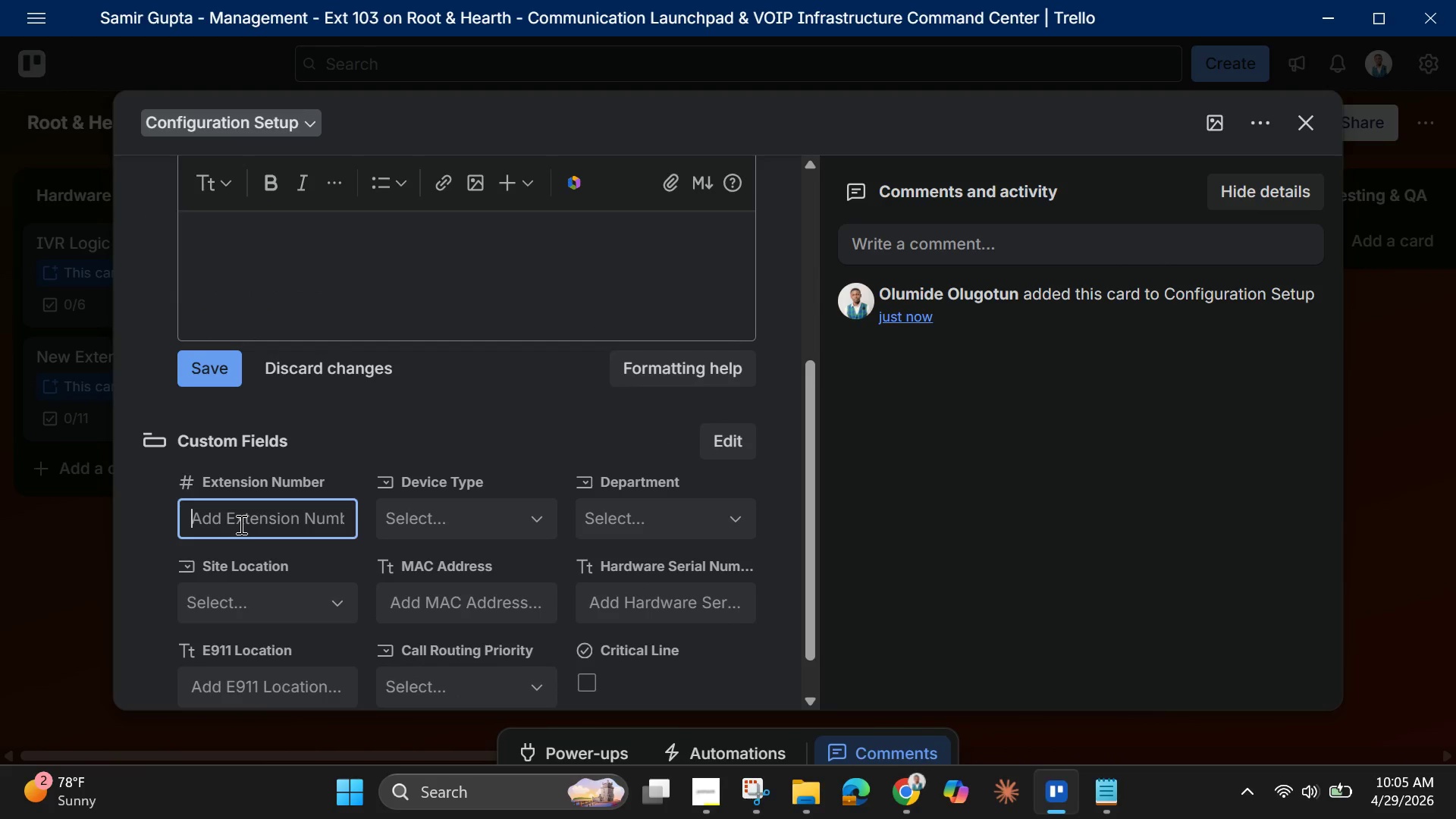 
type(103)
 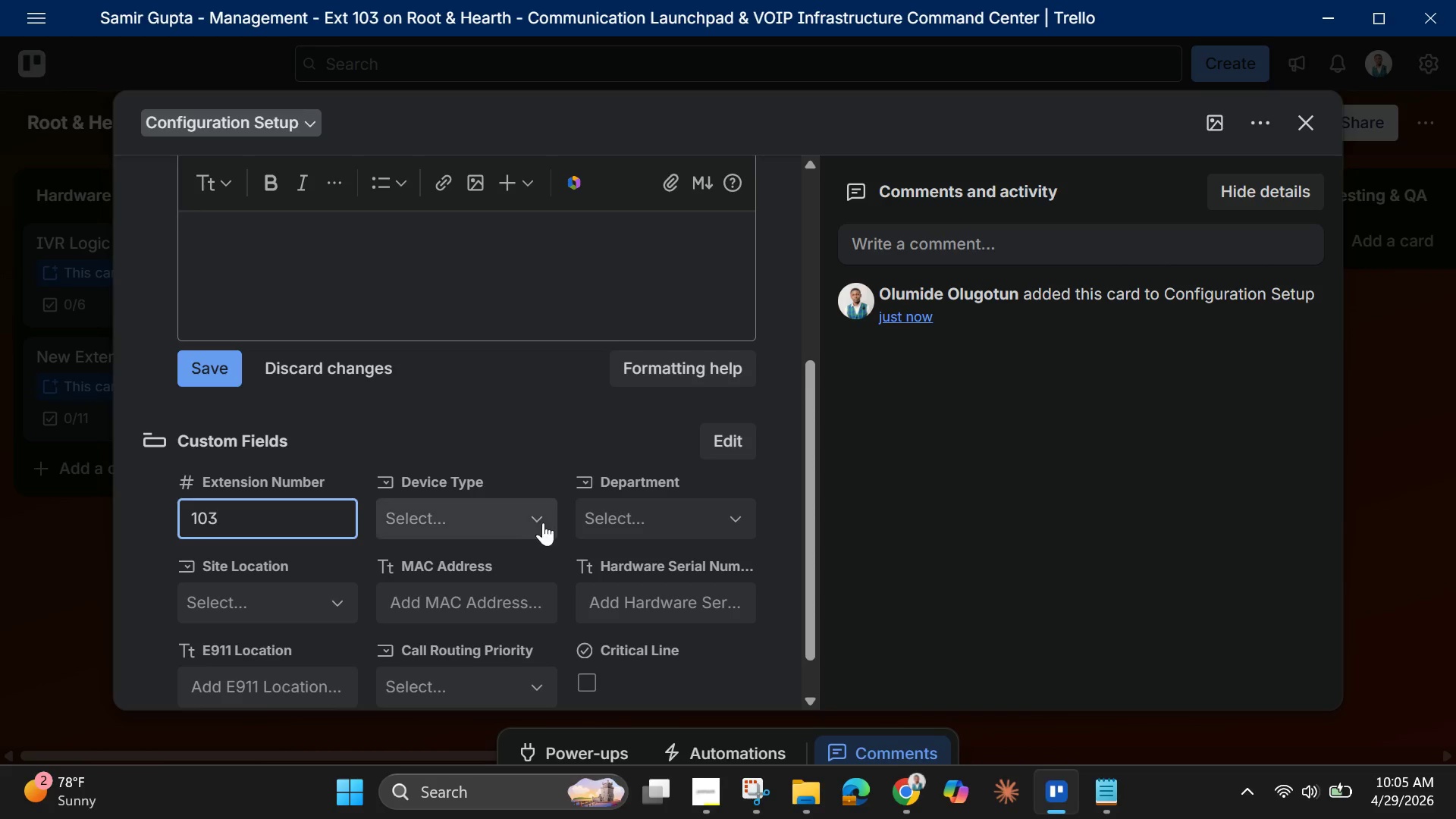 
left_click([492, 519])
 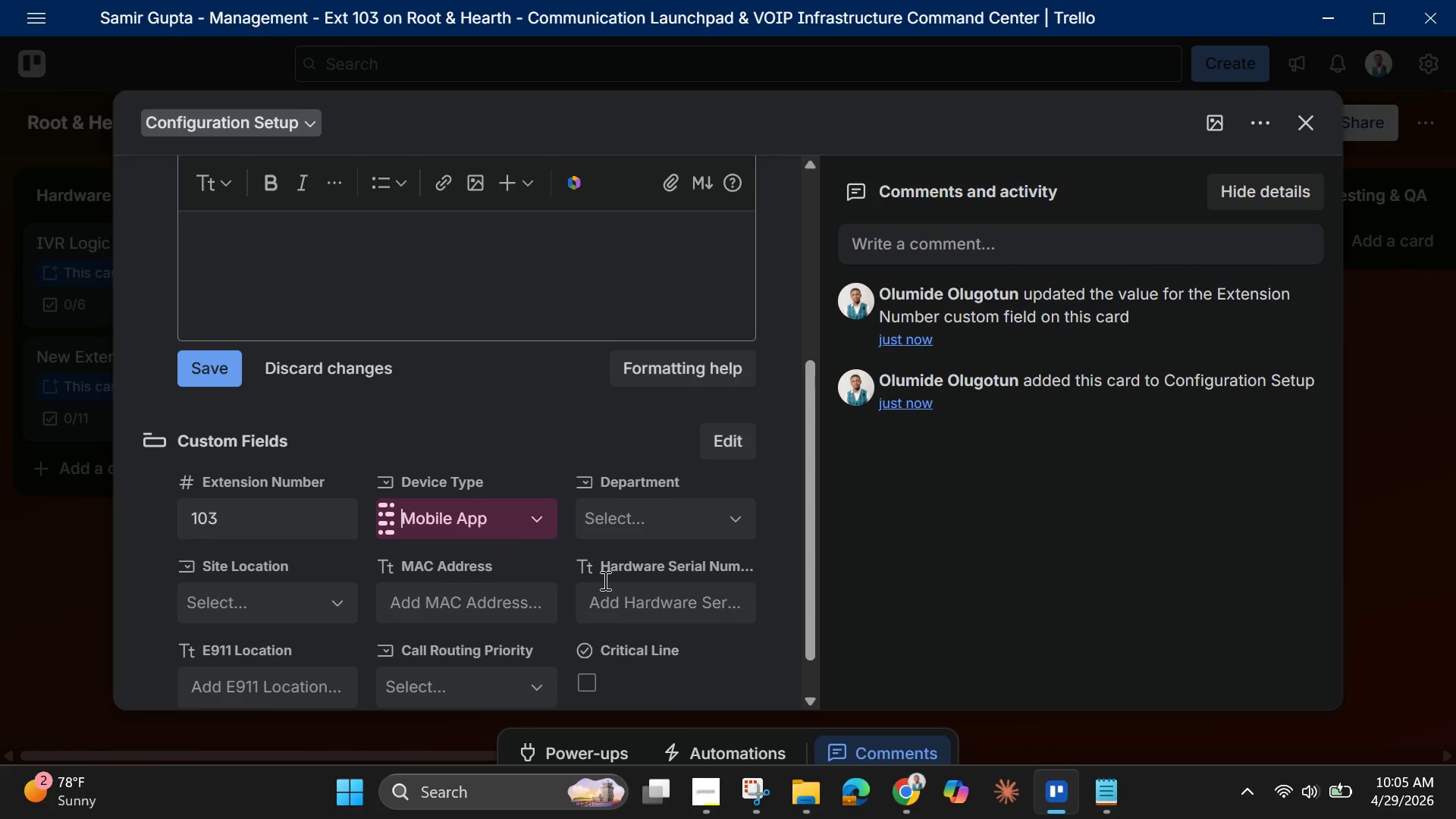 
left_click([645, 524])
 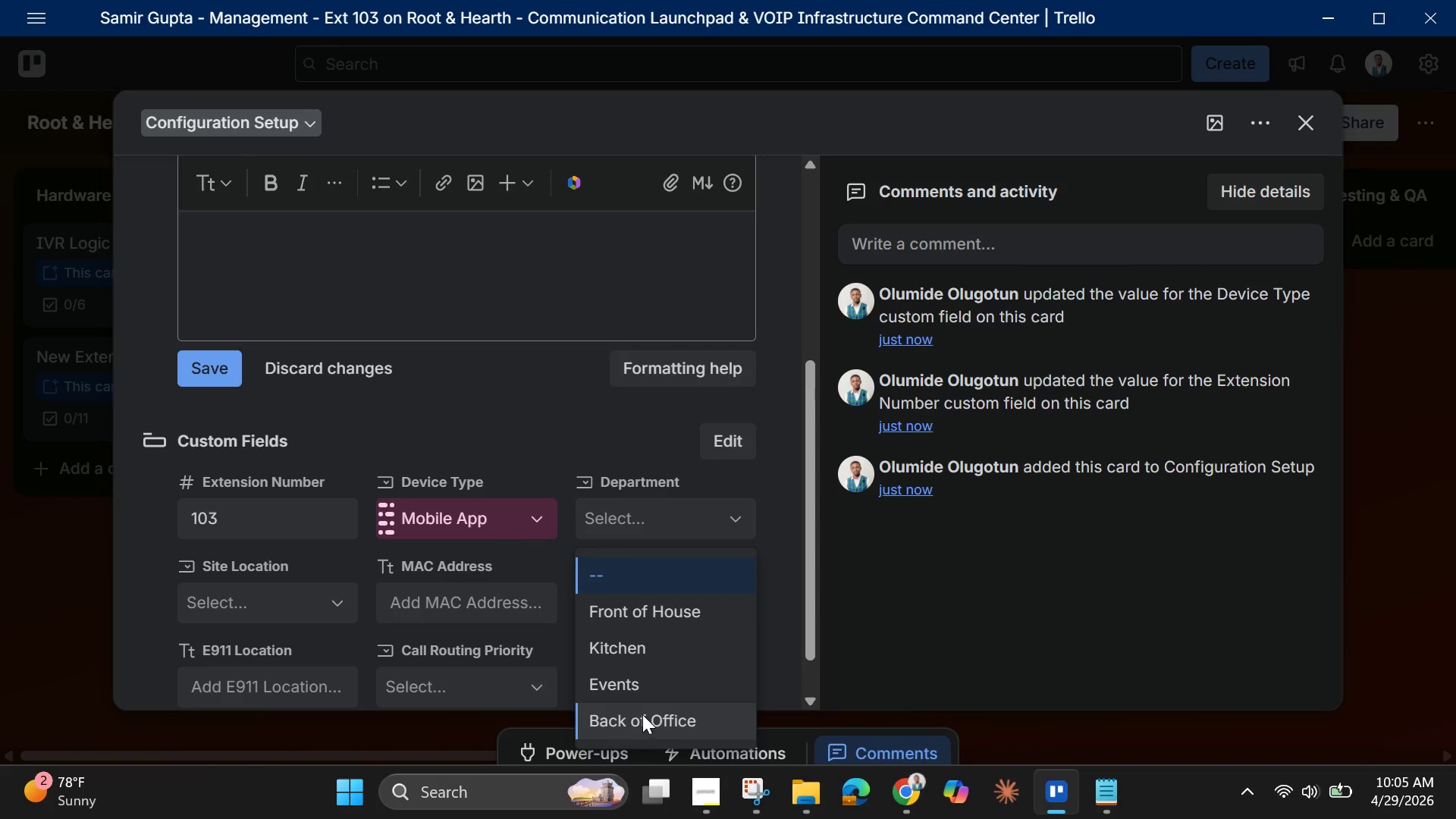 
wait(5.03)
 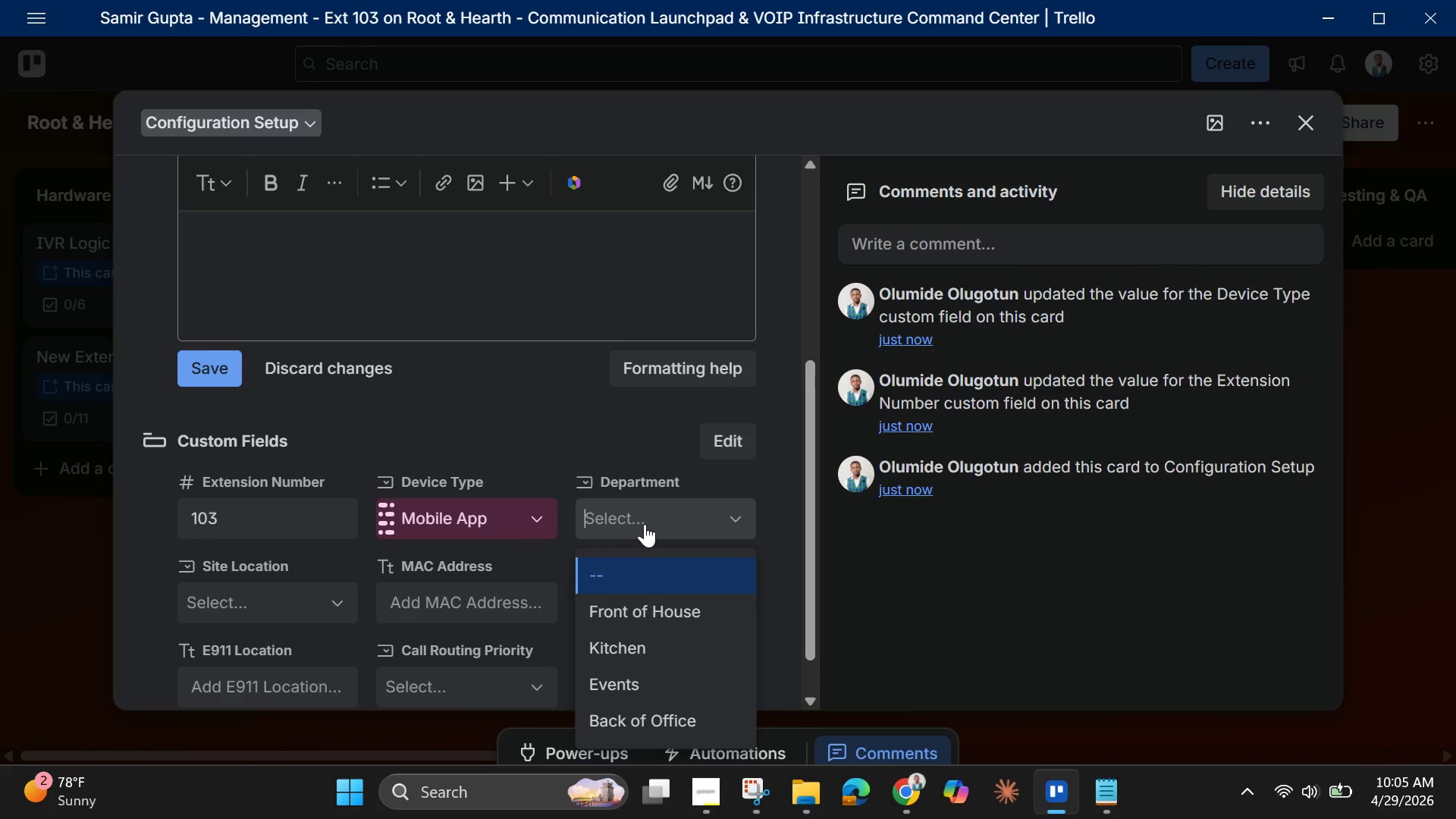 
scroll: coordinate [645, 682], scroll_direction: down, amount: 5.0
 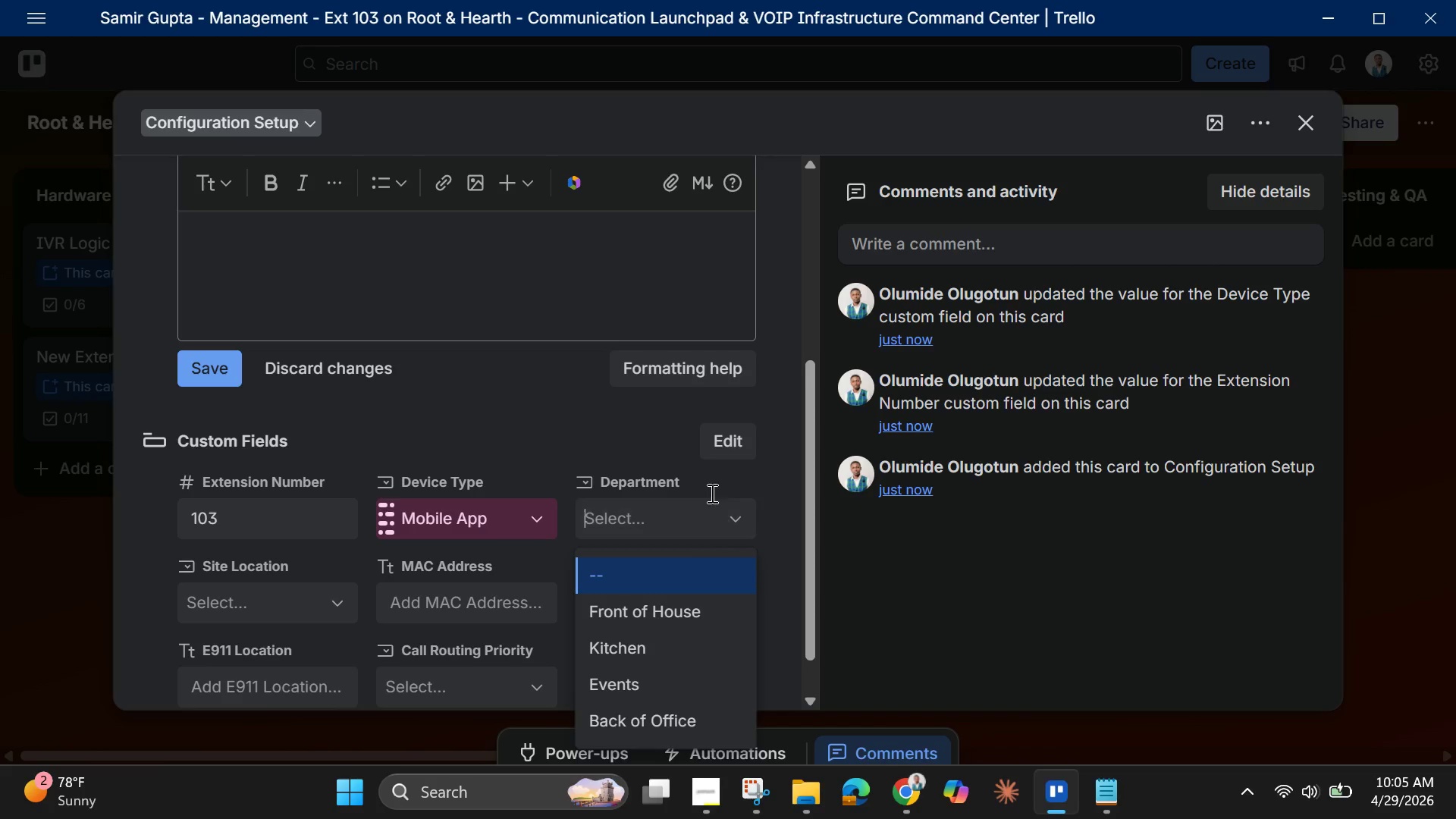 
left_click([730, 444])
 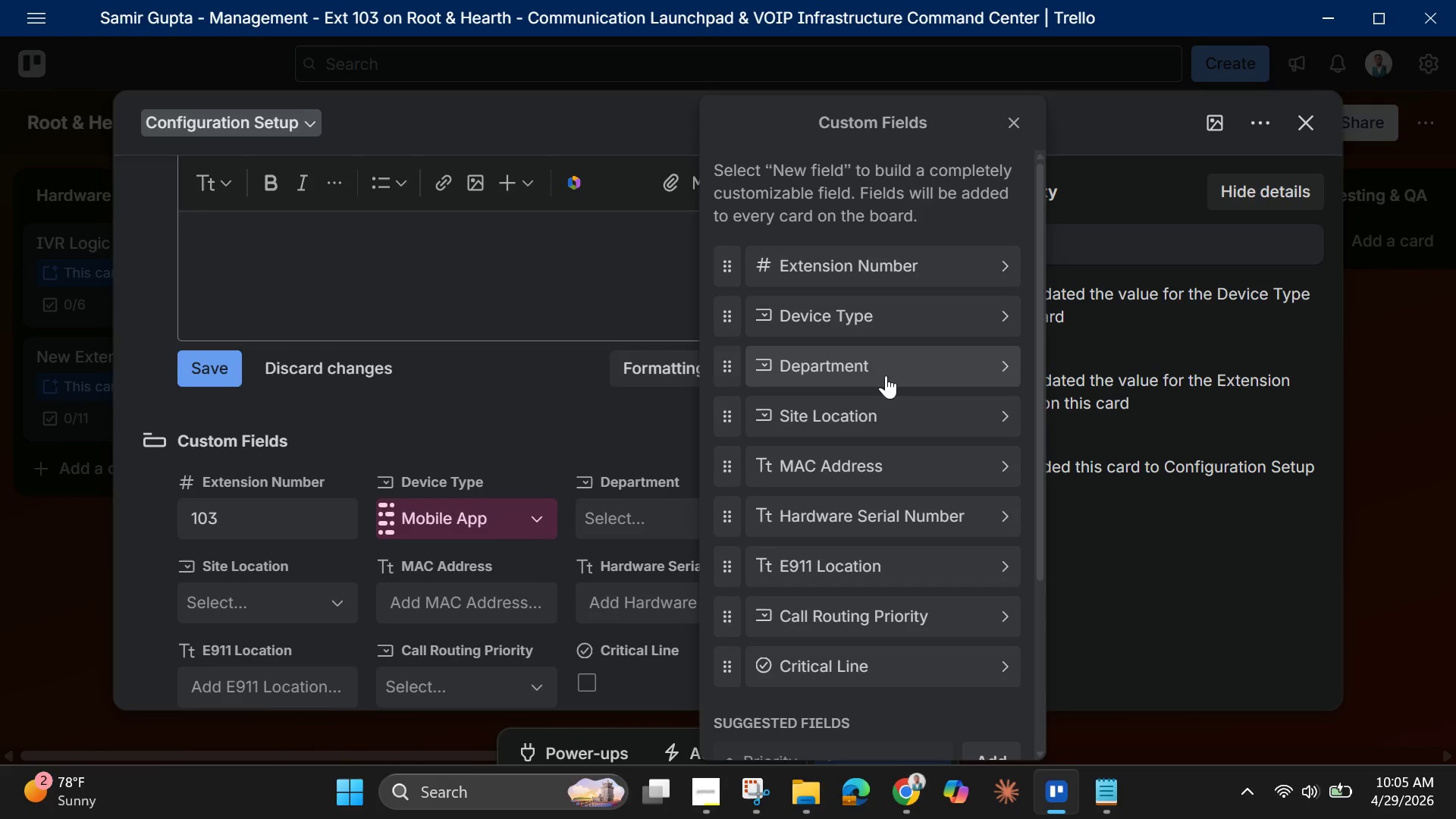 
left_click([886, 367])
 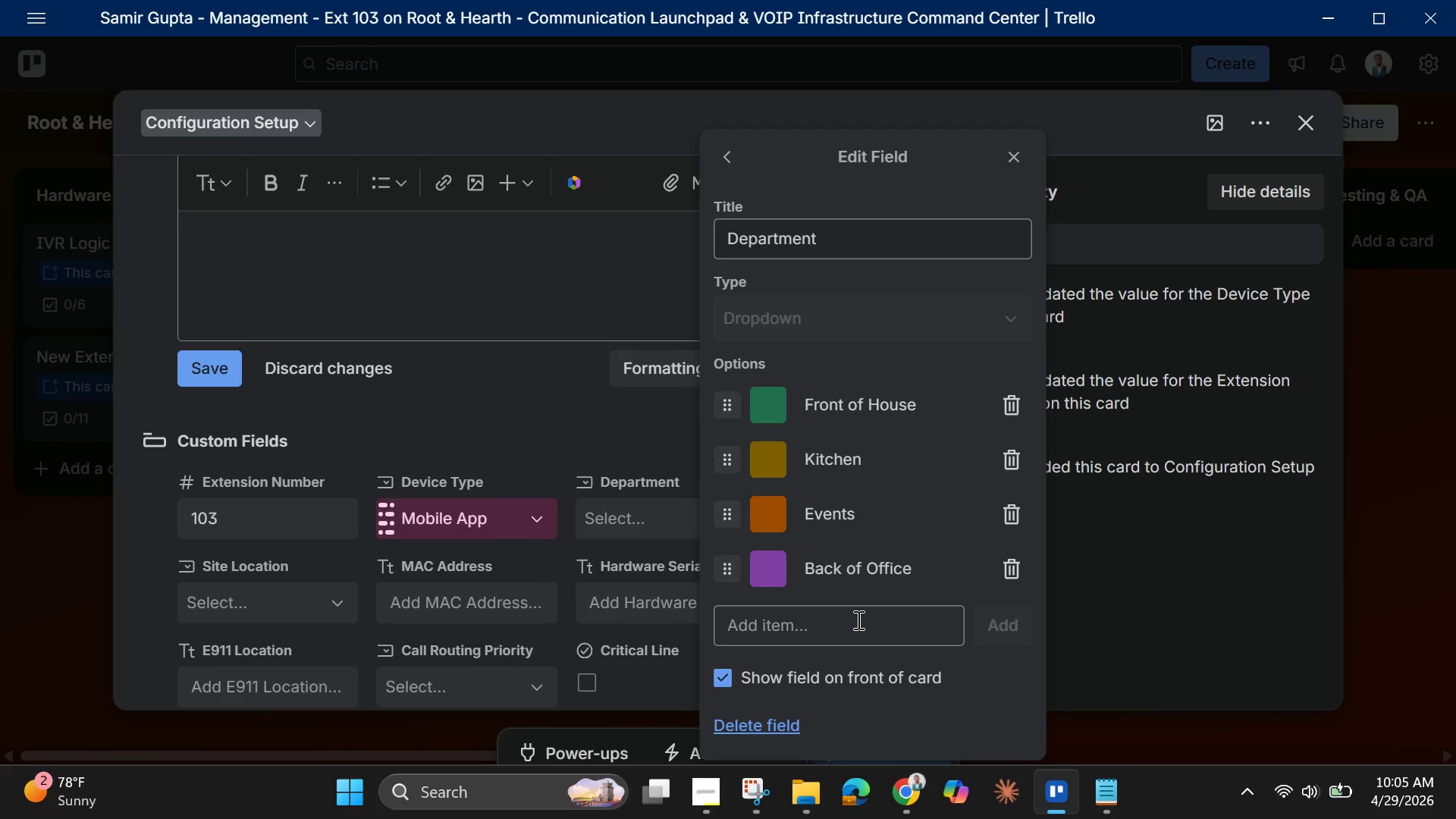 
left_click([857, 620])
 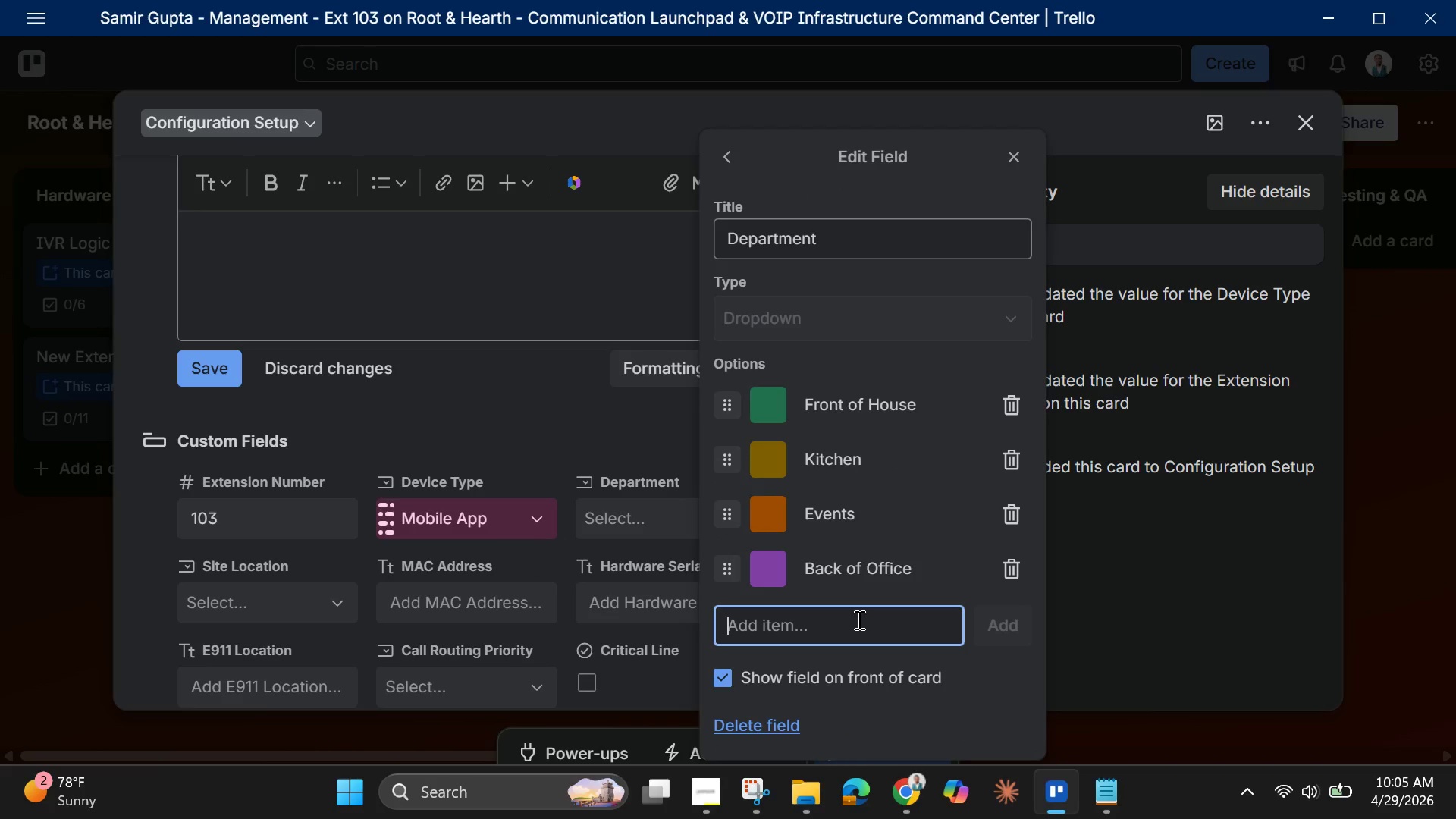 
type(N)
key(Backspace)
type(Management)
 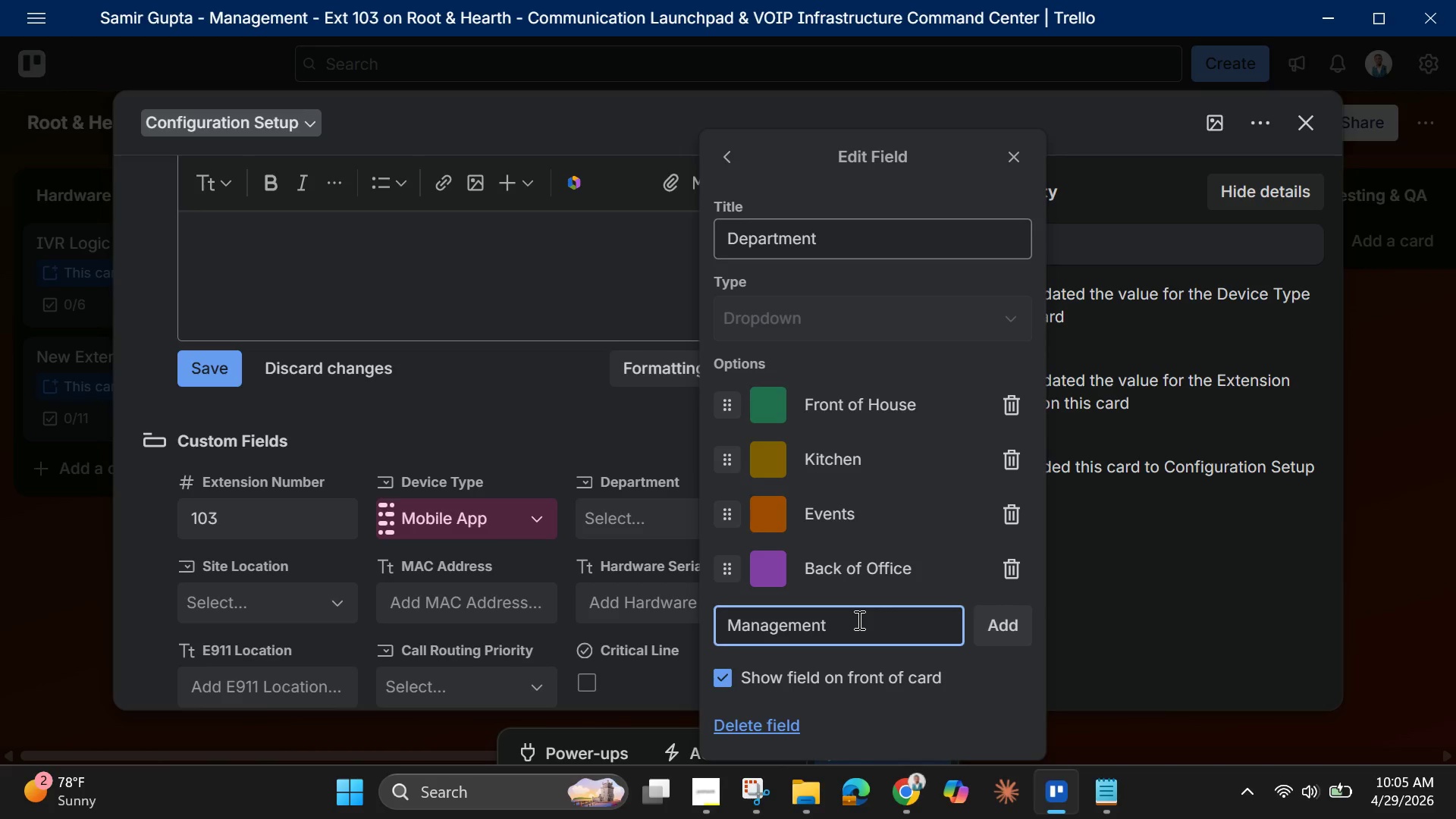 
key(Enter)
 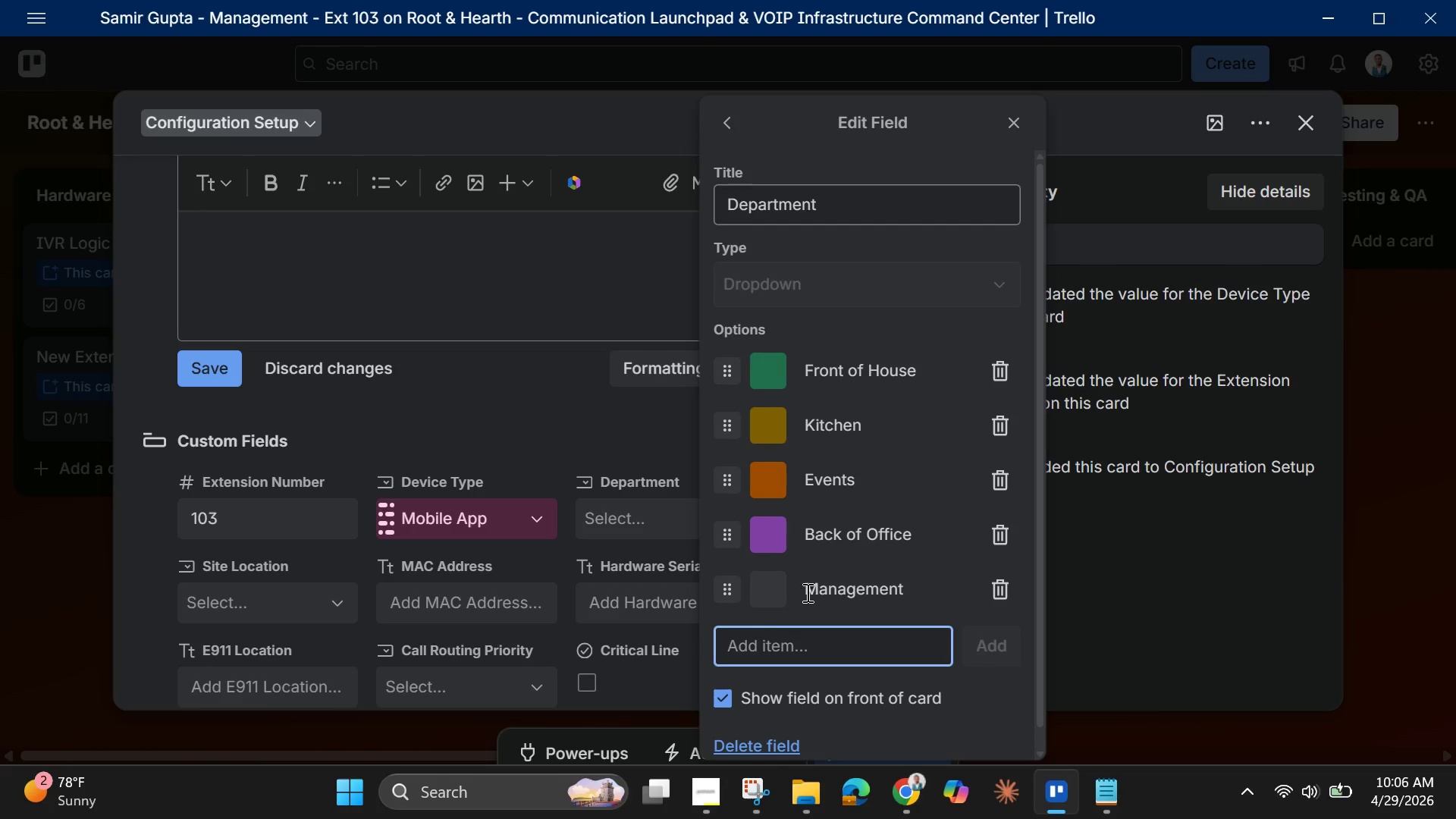 
left_click([777, 593])
 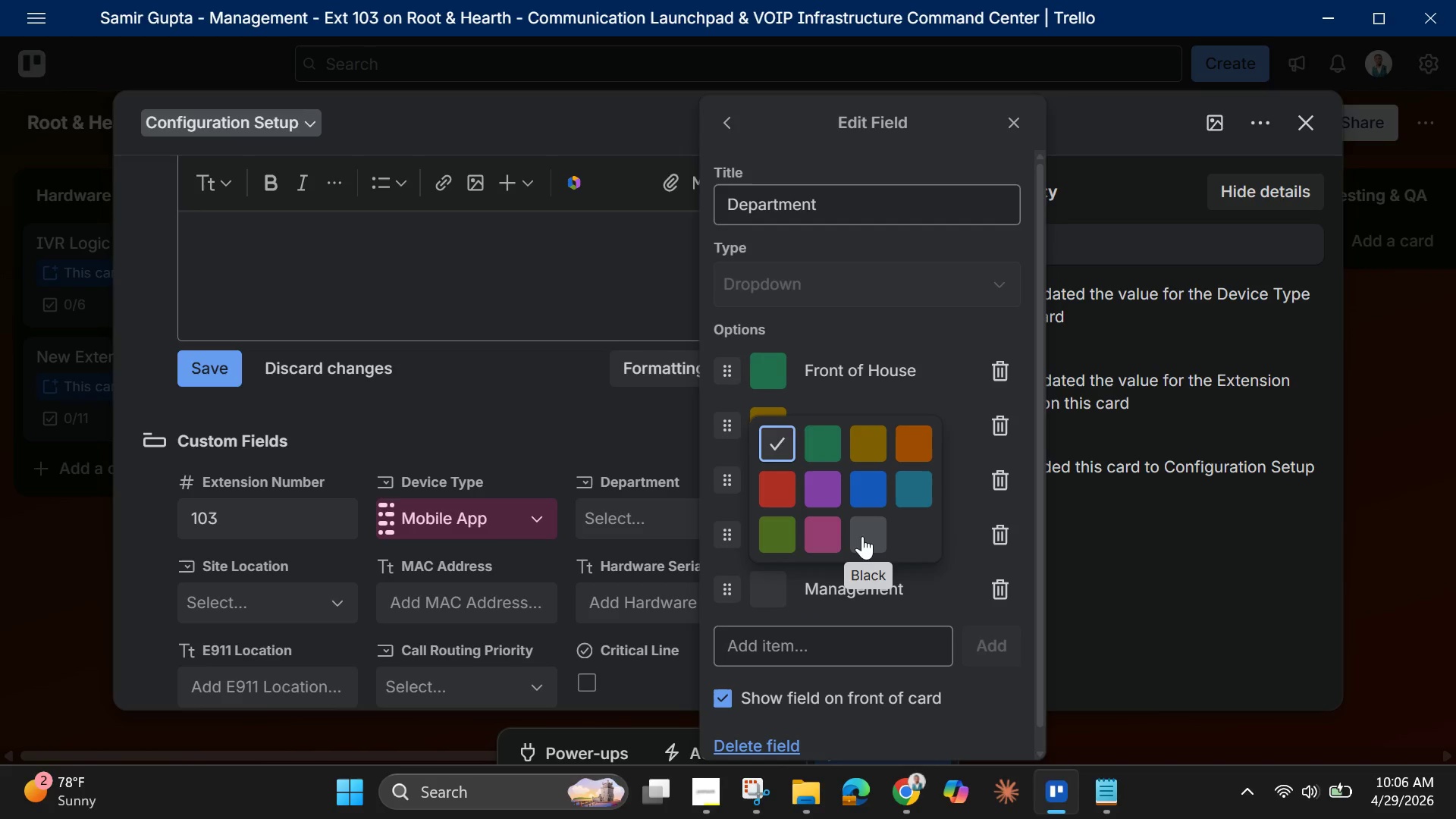 
left_click([865, 535])
 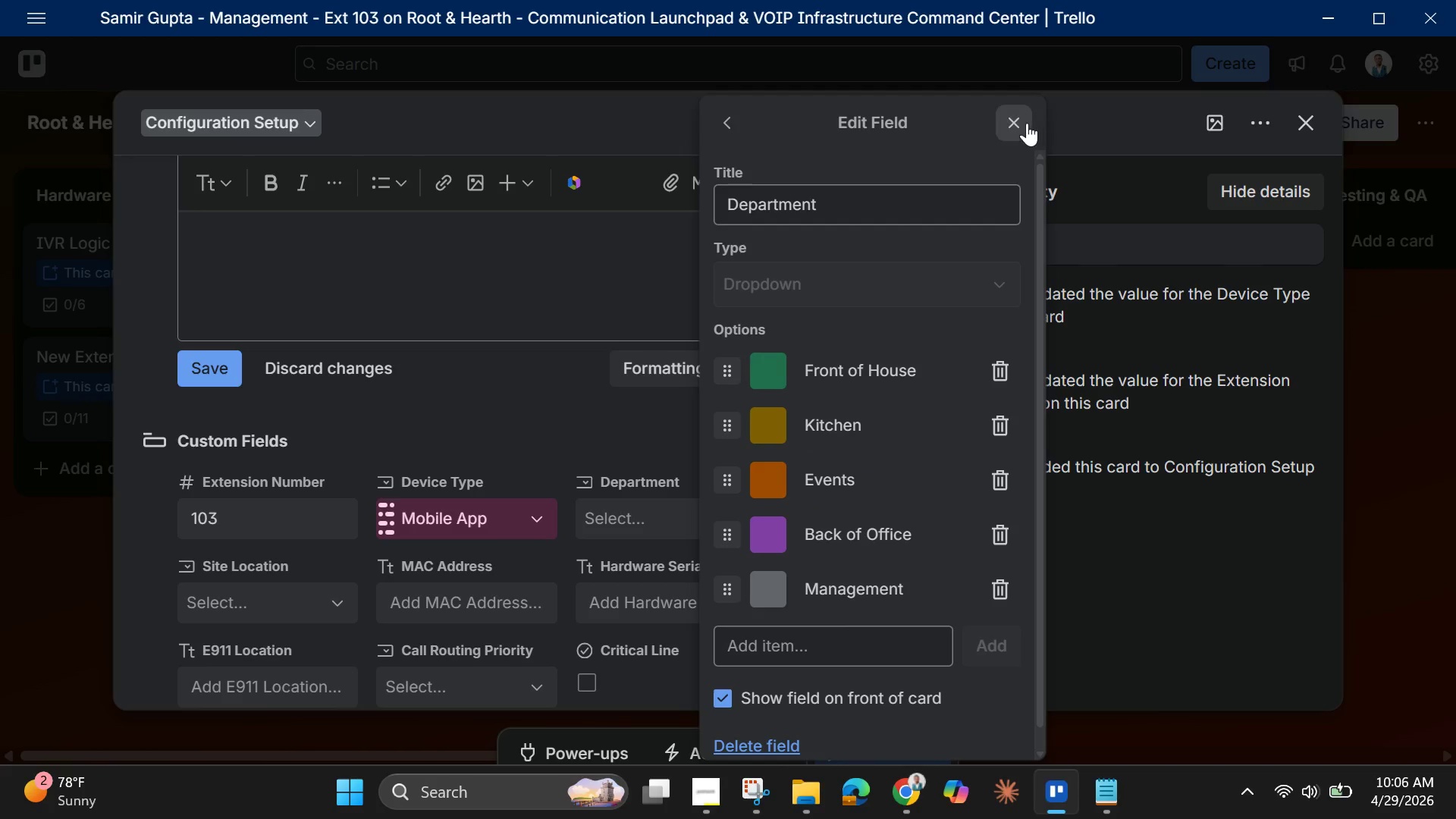 
left_click([1025, 123])
 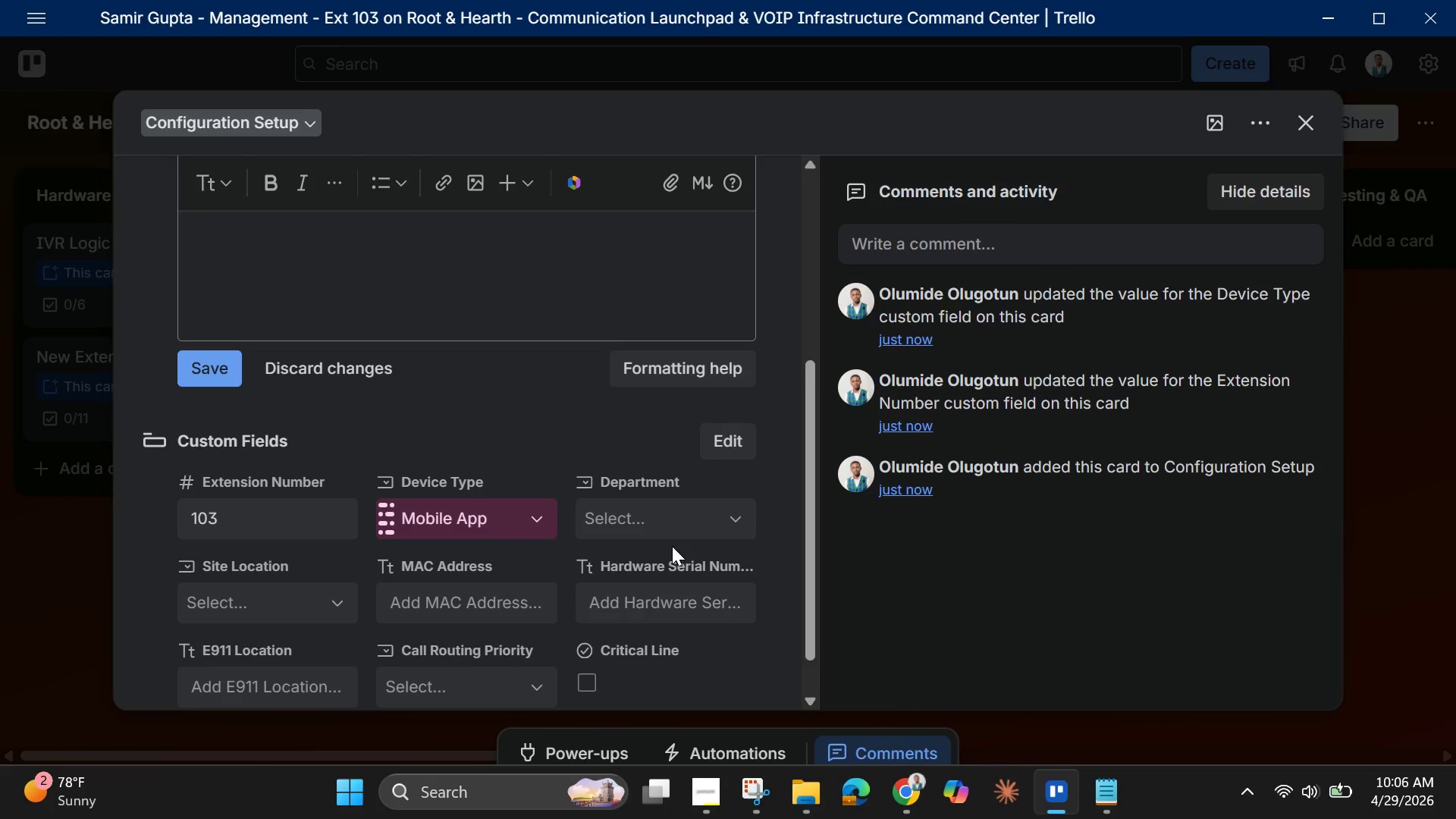 
left_click([672, 546])
 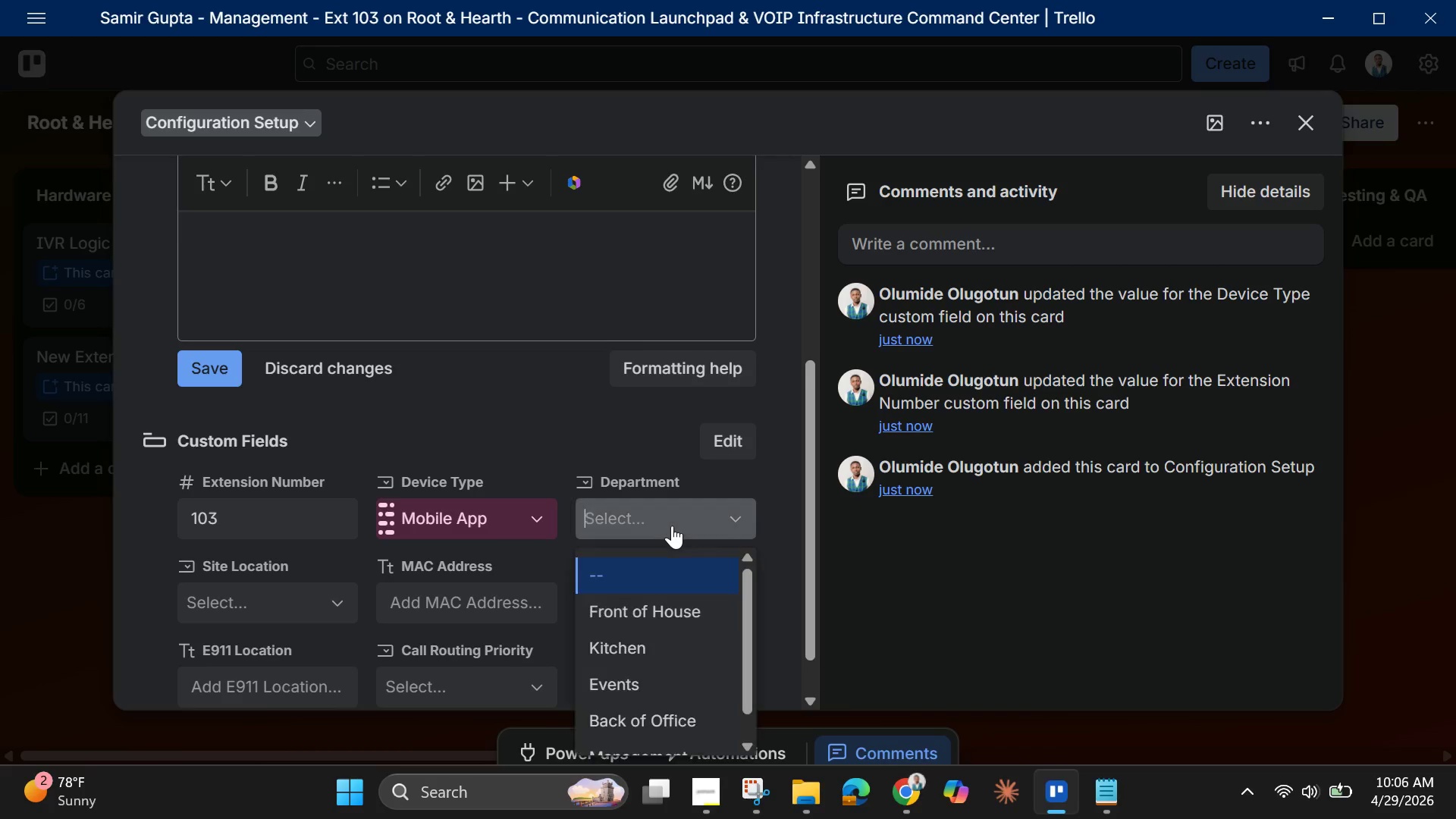 
left_click([672, 526])
 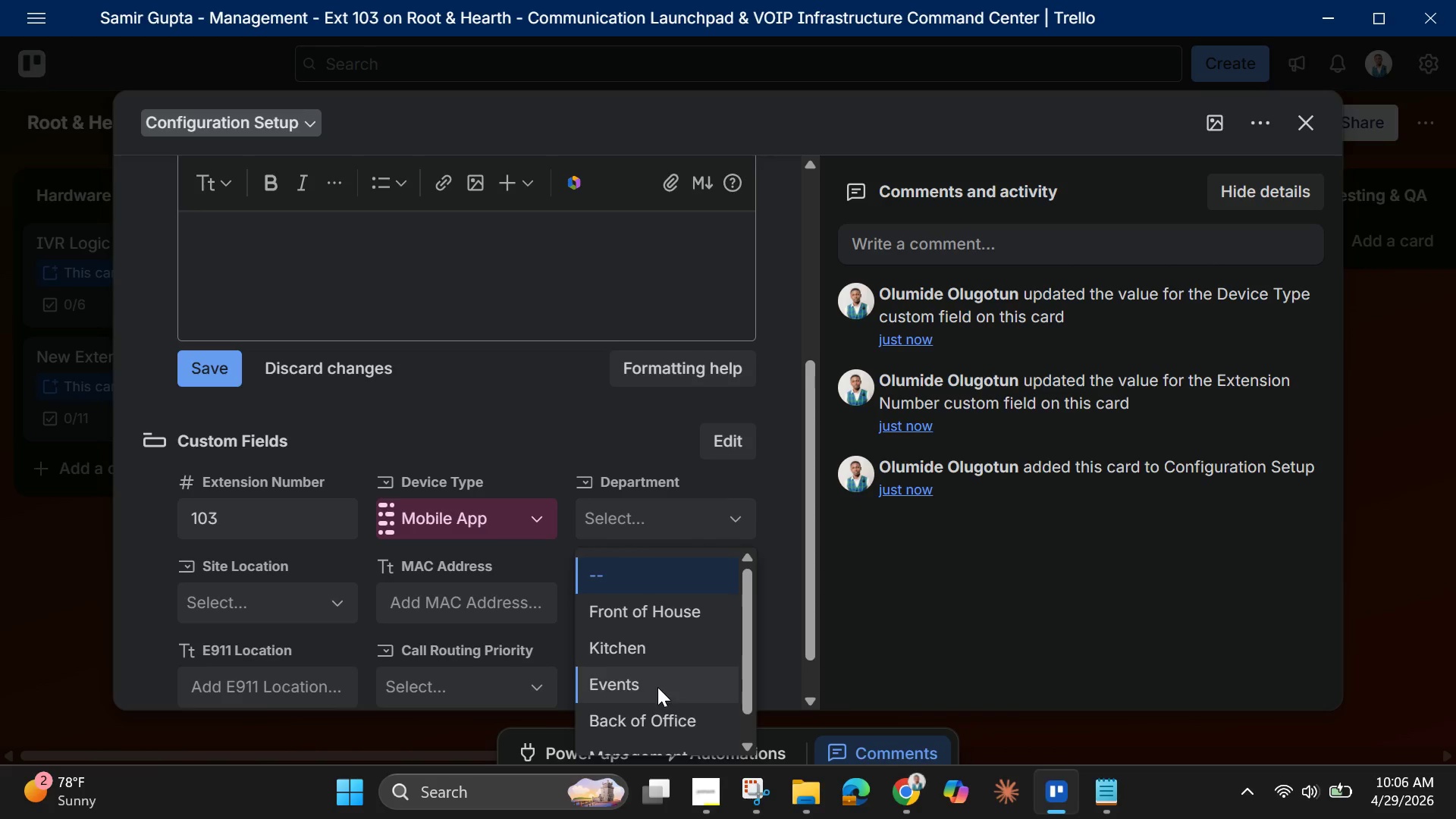 
scroll: coordinate [655, 688], scroll_direction: down, amount: 4.0
 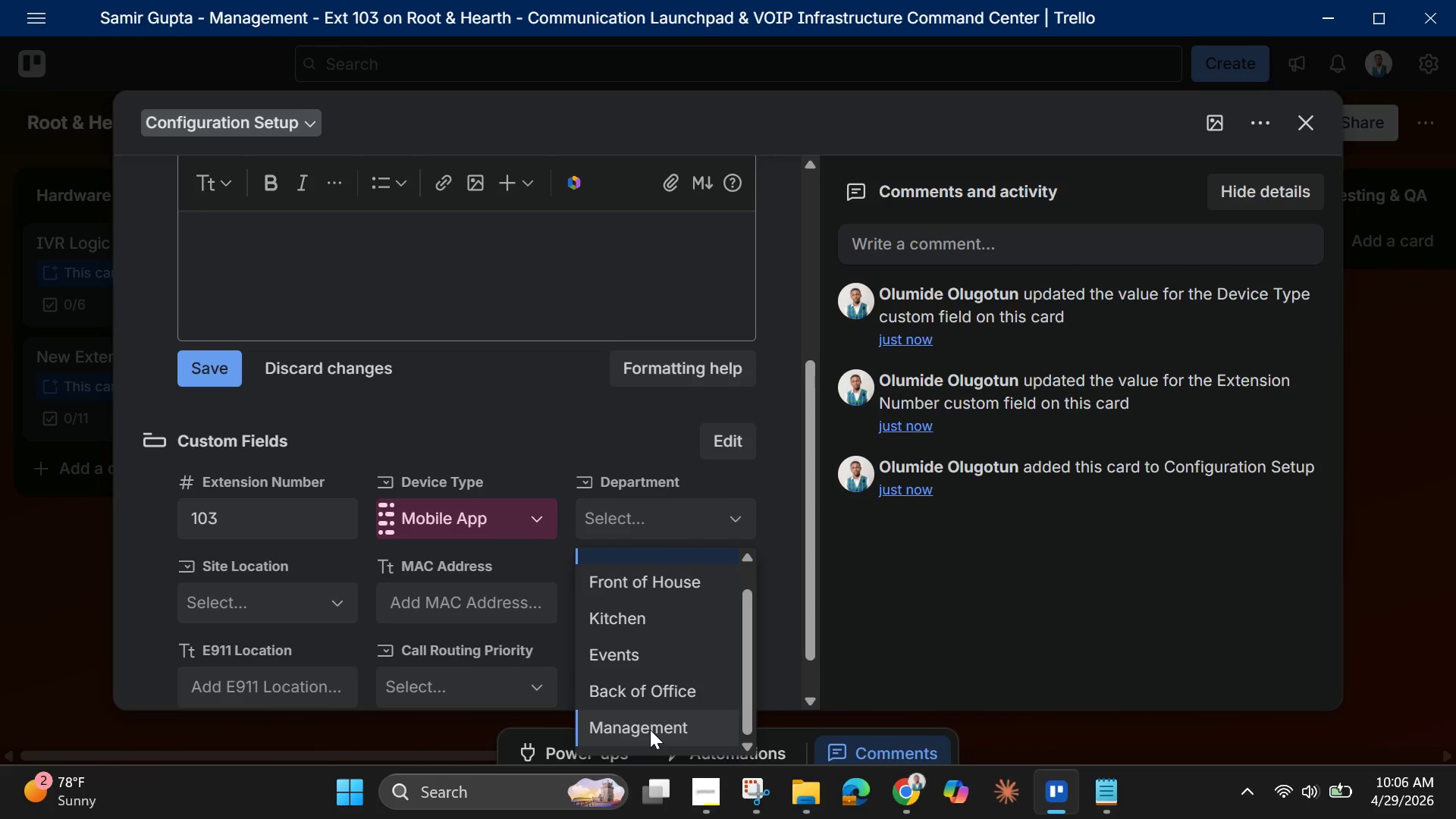 
left_click([650, 730])
 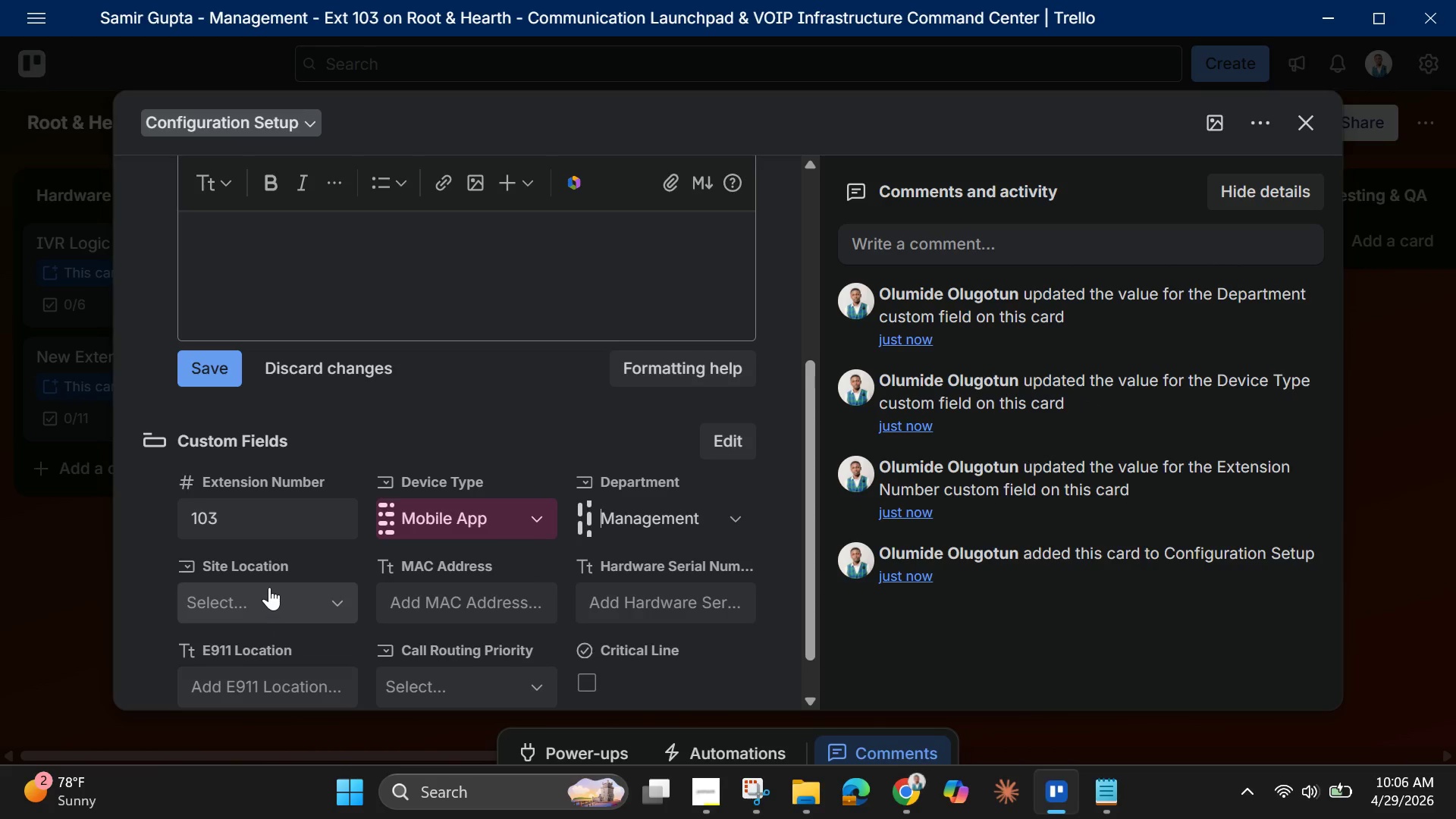 
left_click([269, 584])
 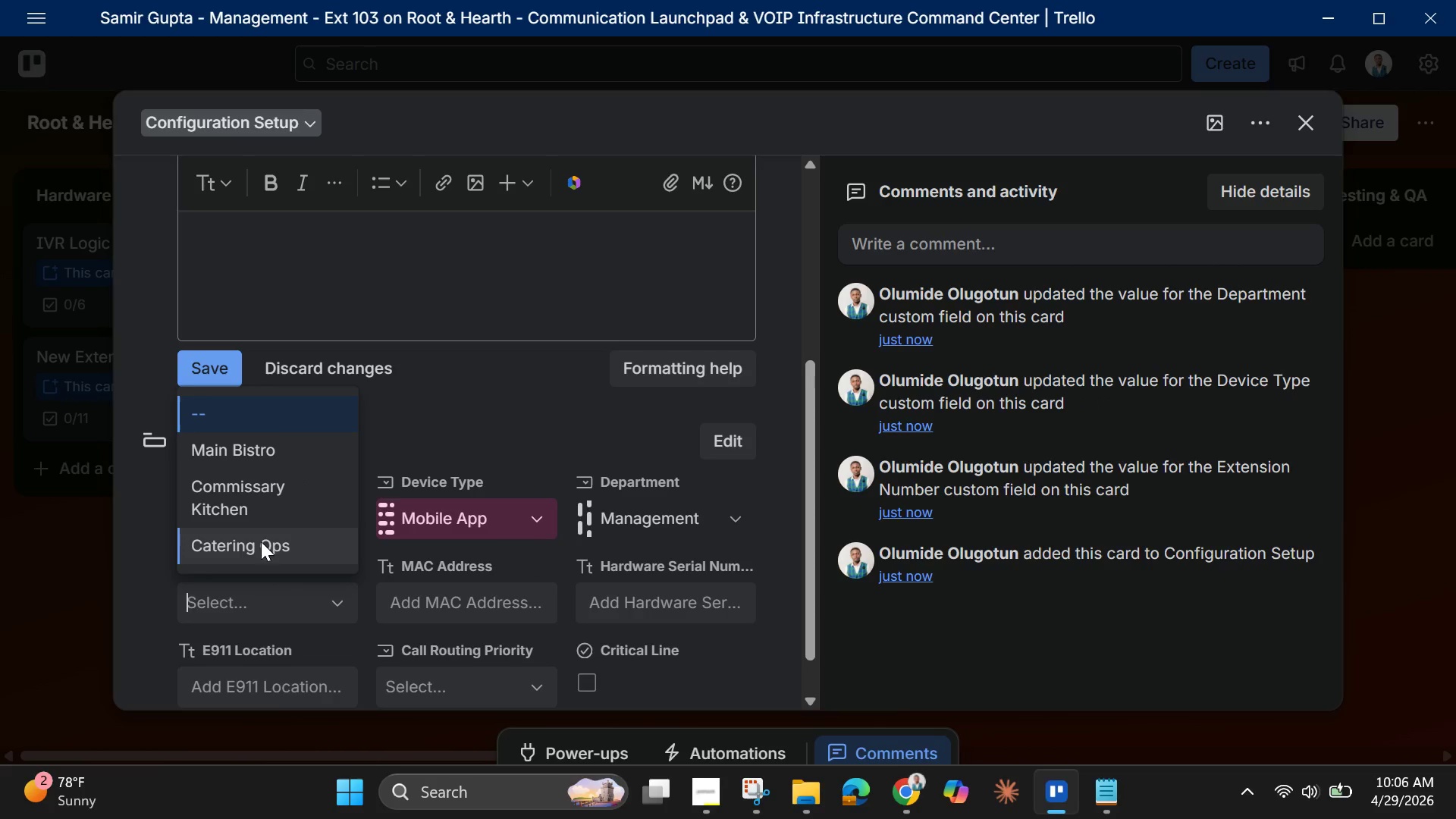 
left_click([272, 464])
 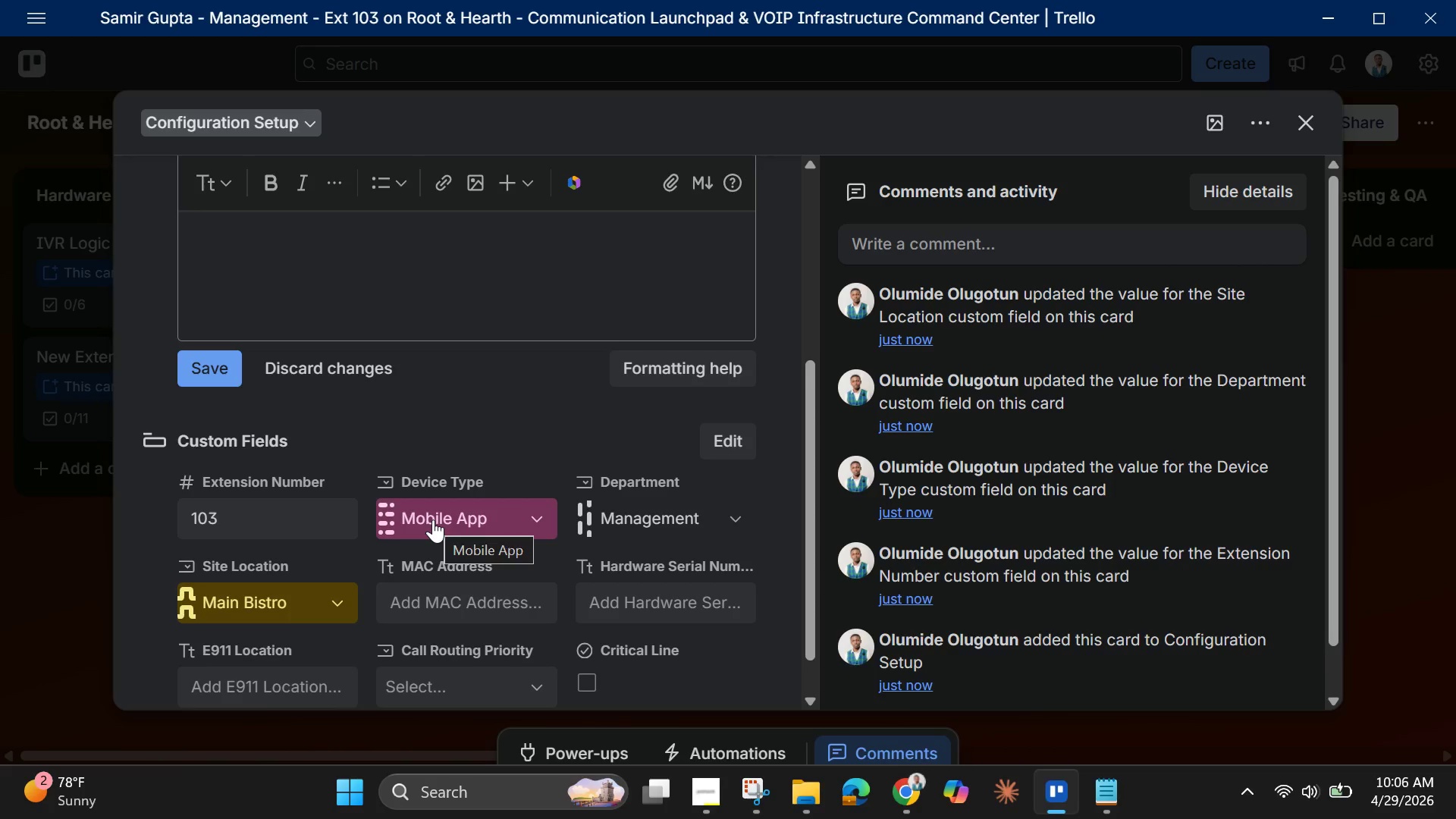 
wait(6.36)
 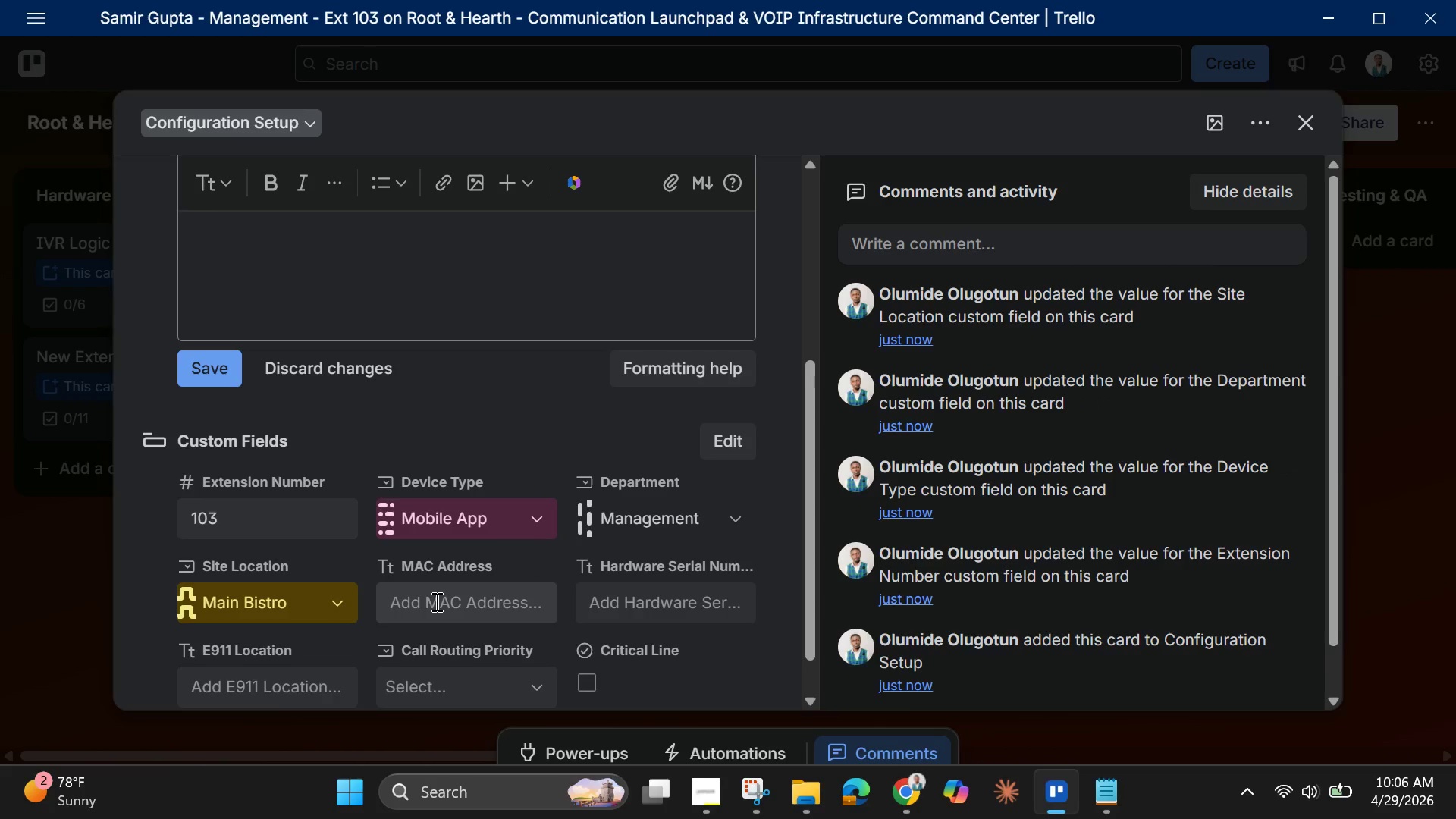 
scroll: coordinate [433, 519], scroll_direction: up, amount: 1.0
 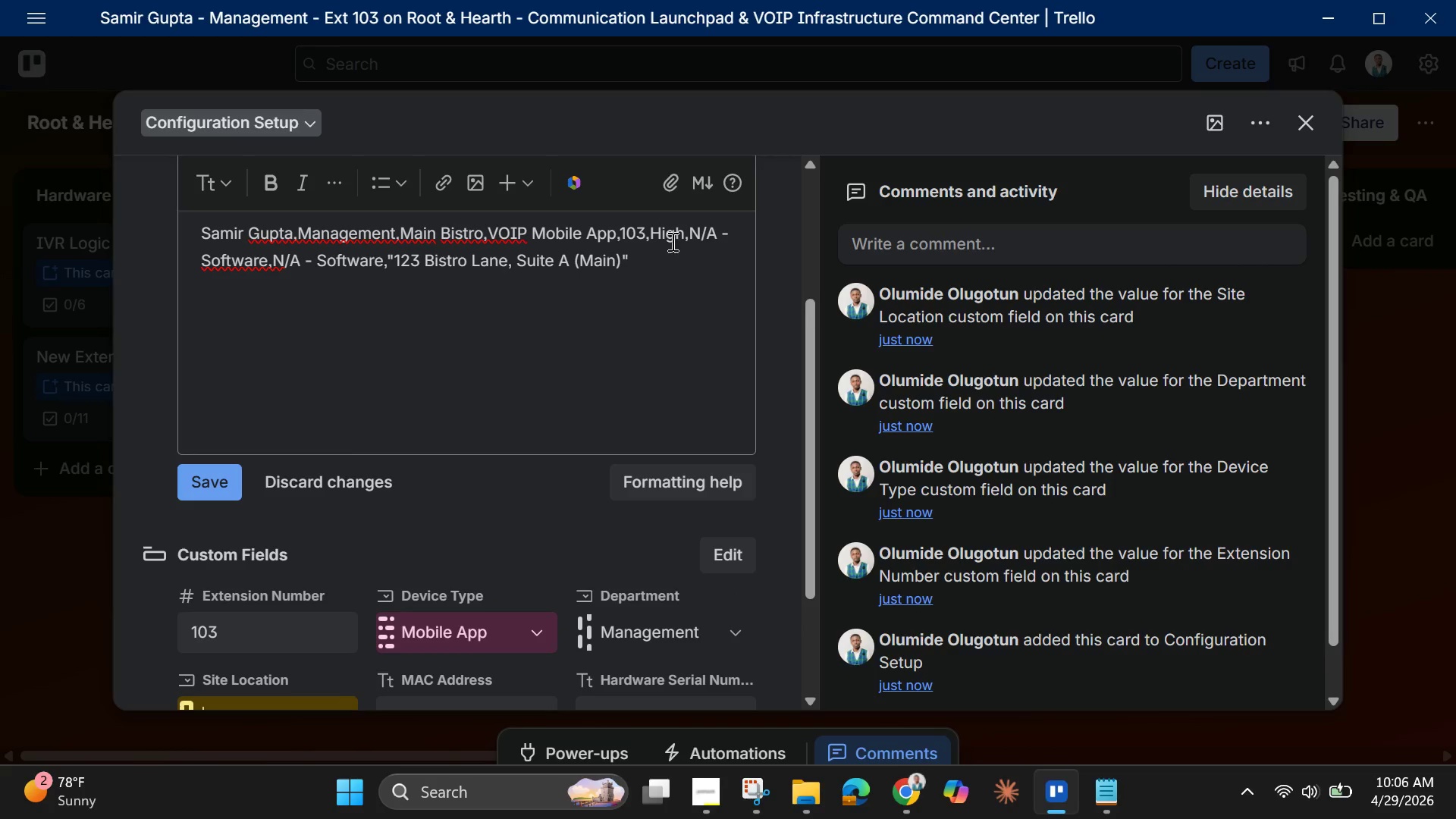 
wait(6.13)
 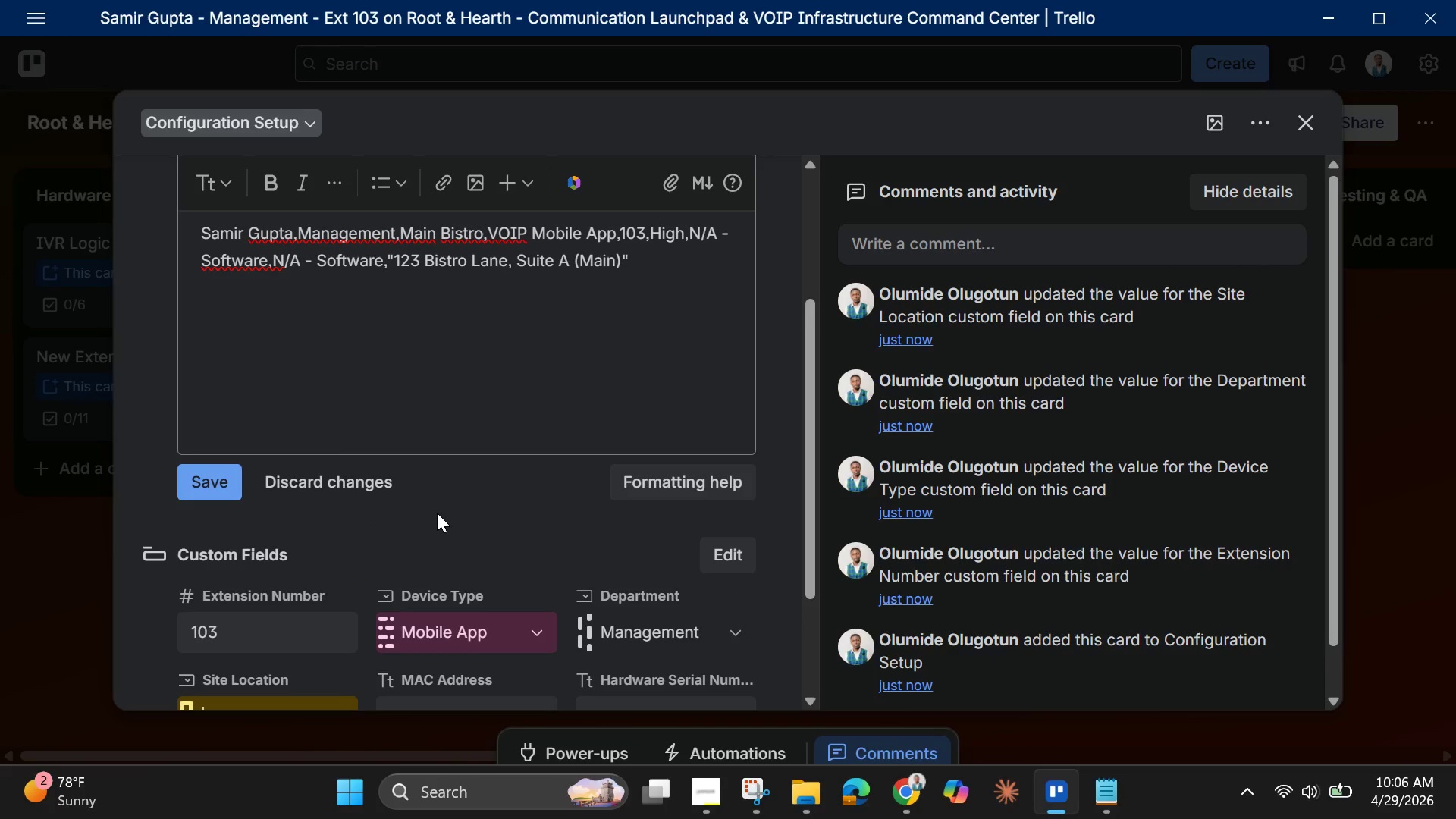 
scroll: coordinate [698, 257], scroll_direction: down, amount: 2.0
 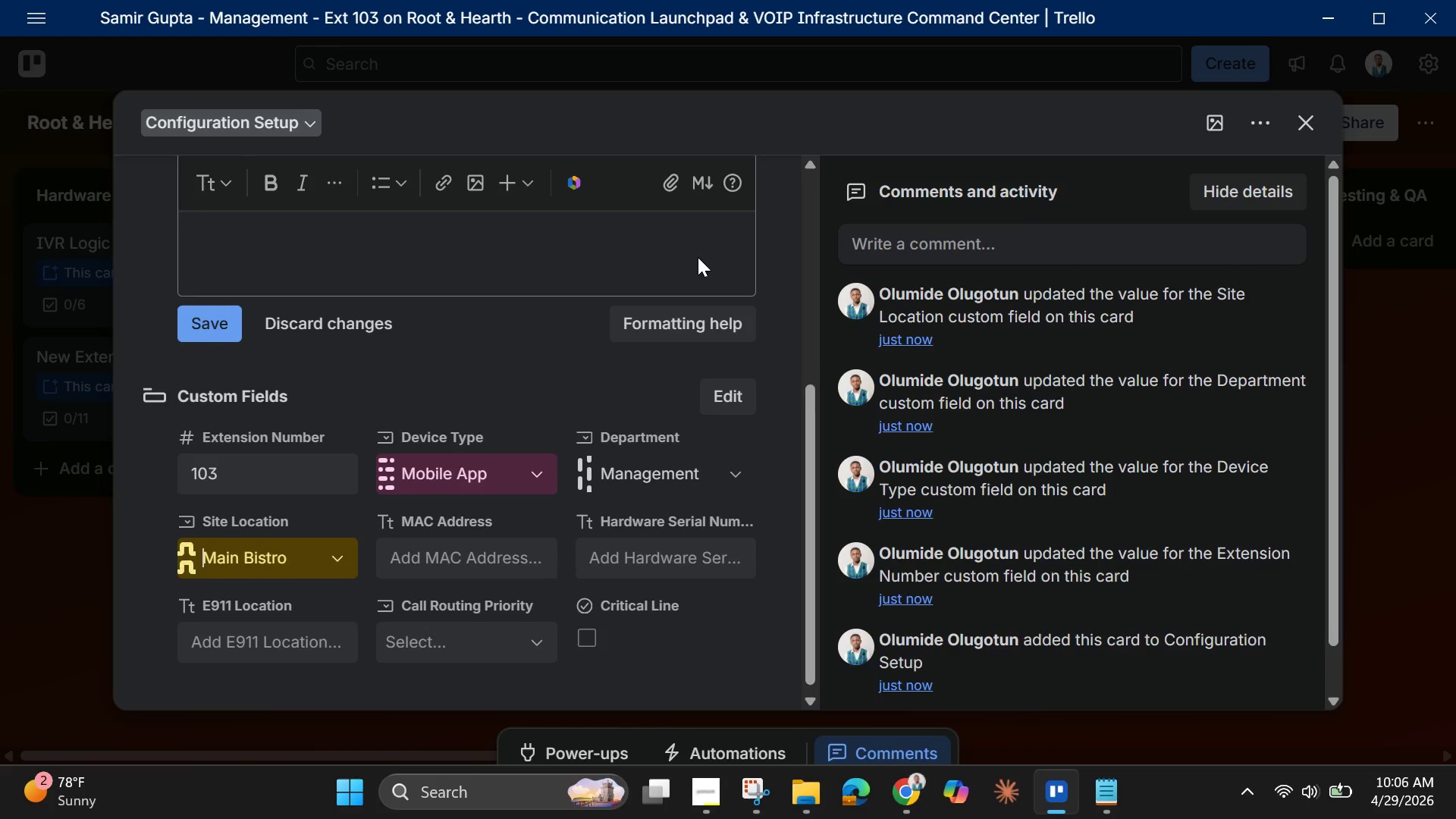 
scroll: coordinate [698, 257], scroll_direction: up, amount: 1.0
 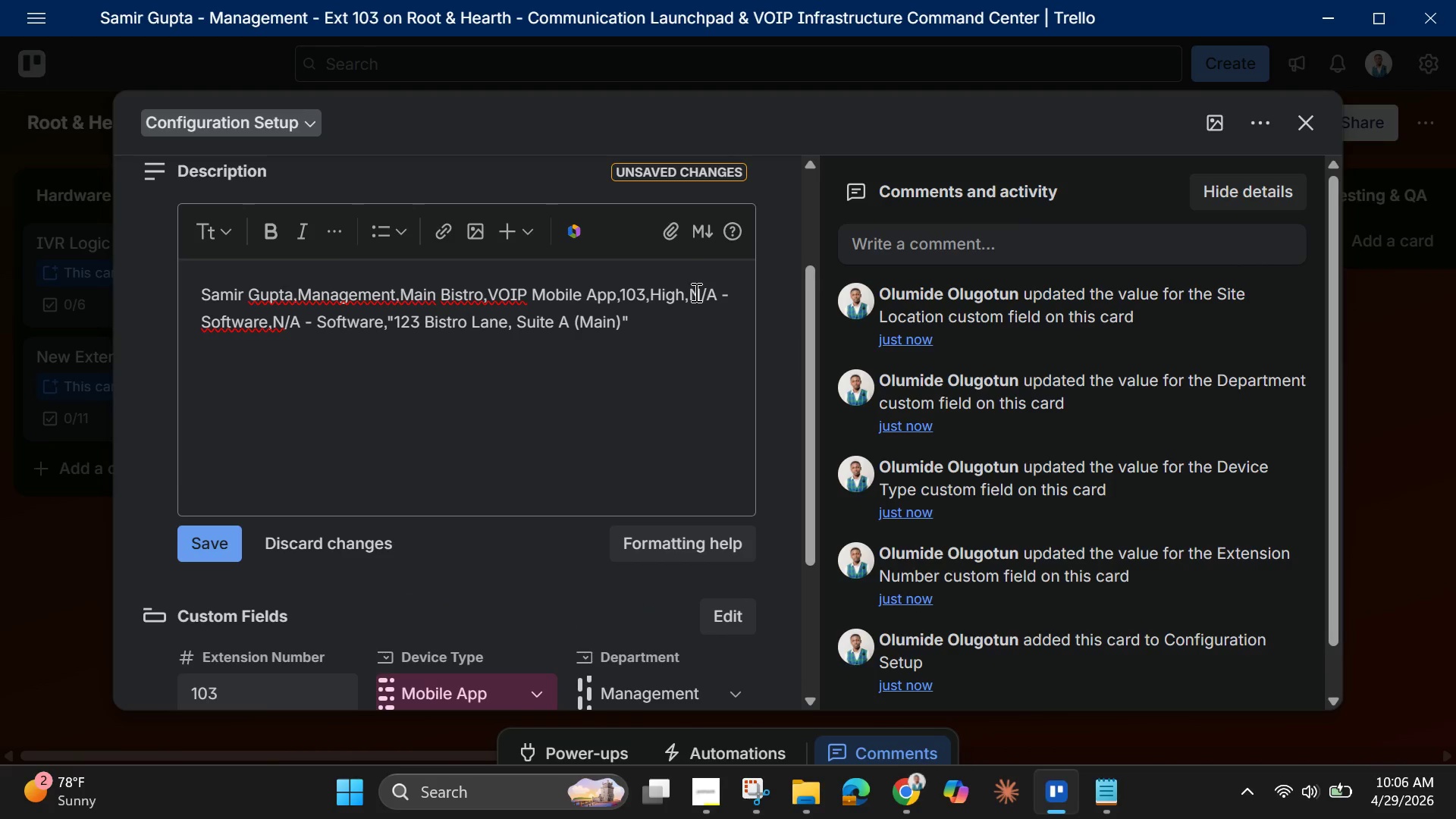 
left_click_drag(start_coordinate=[695, 292], to_coordinate=[265, 316])
 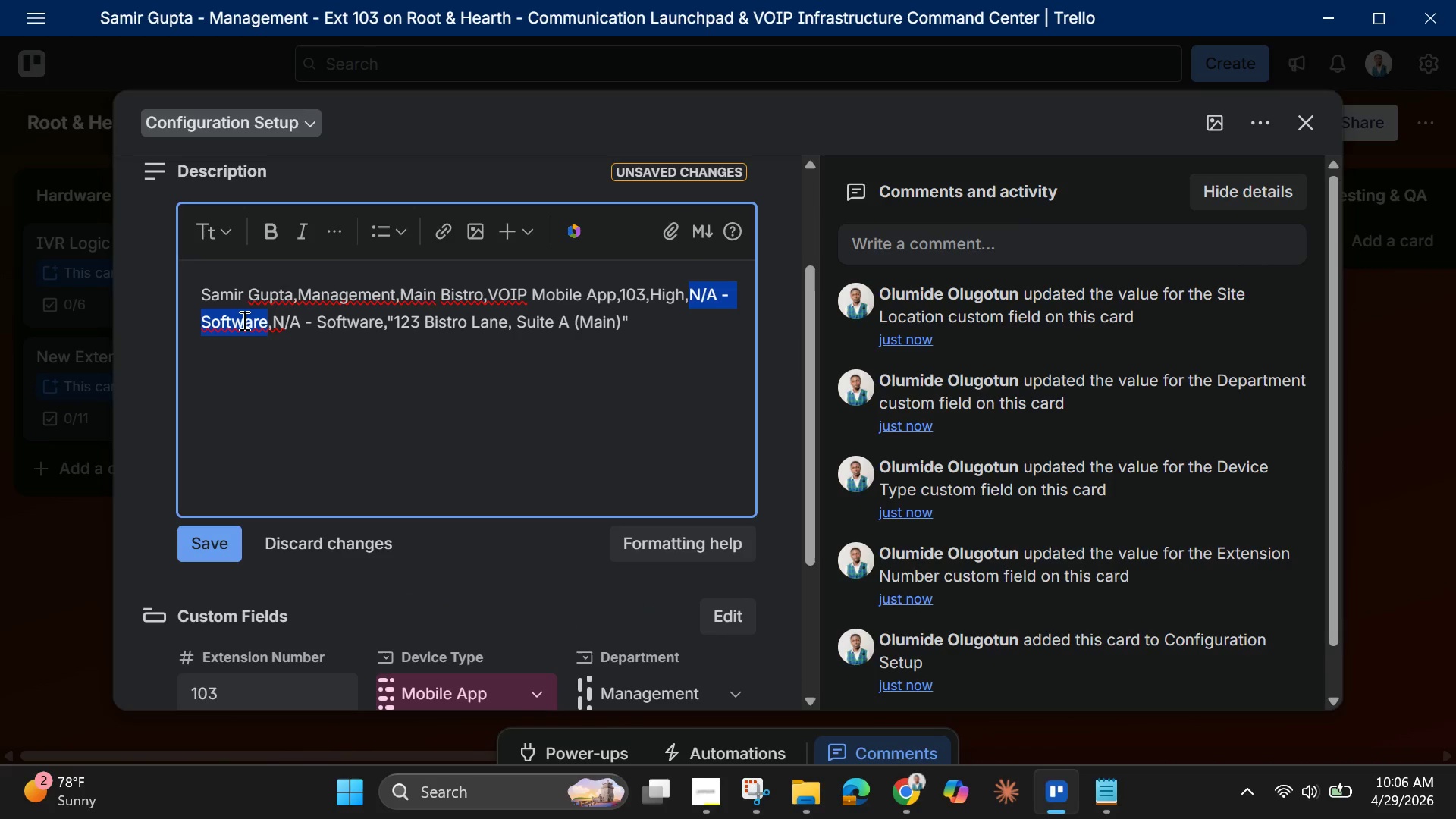 
right_click([243, 320])
 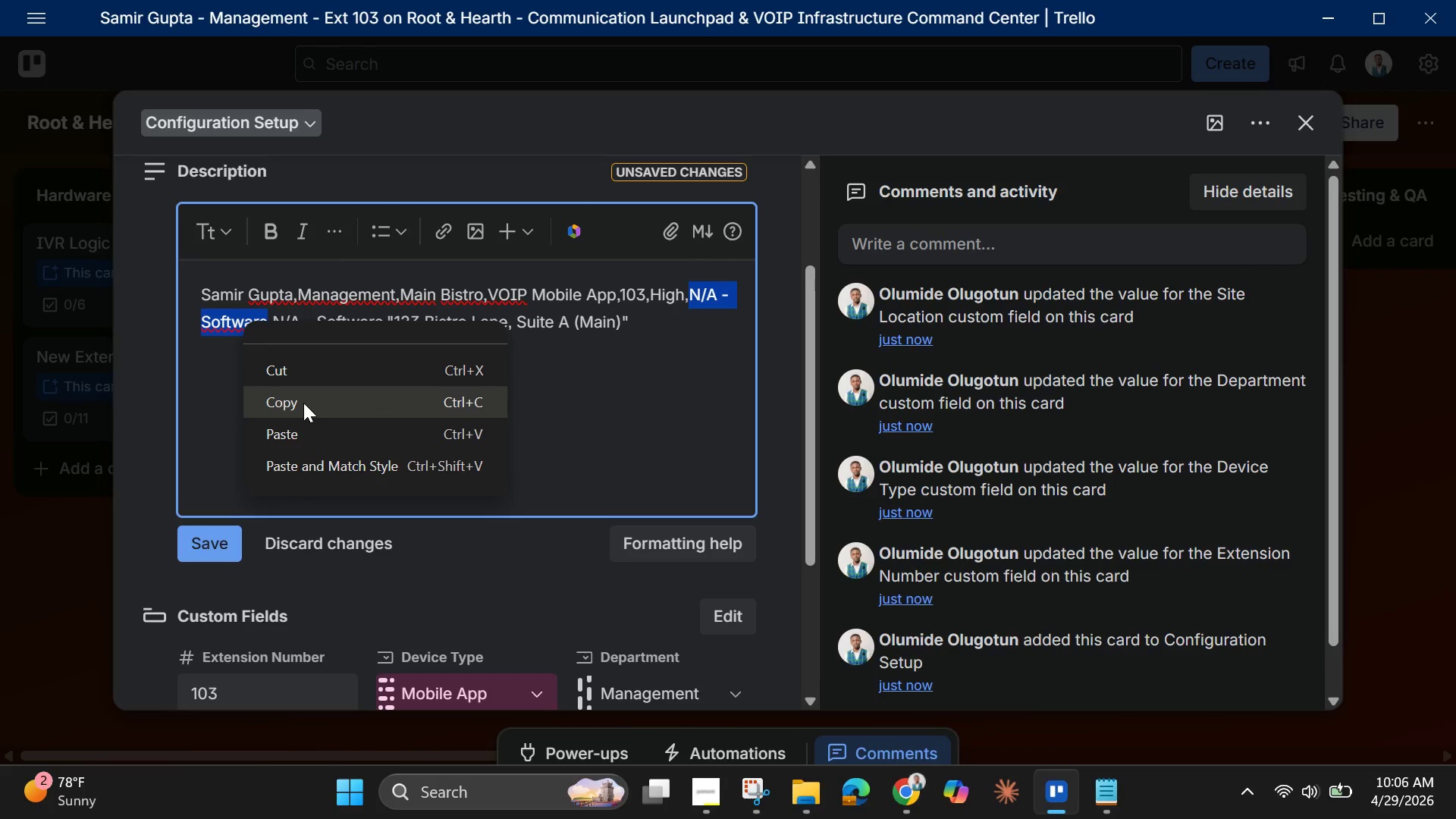 
left_click([303, 403])
 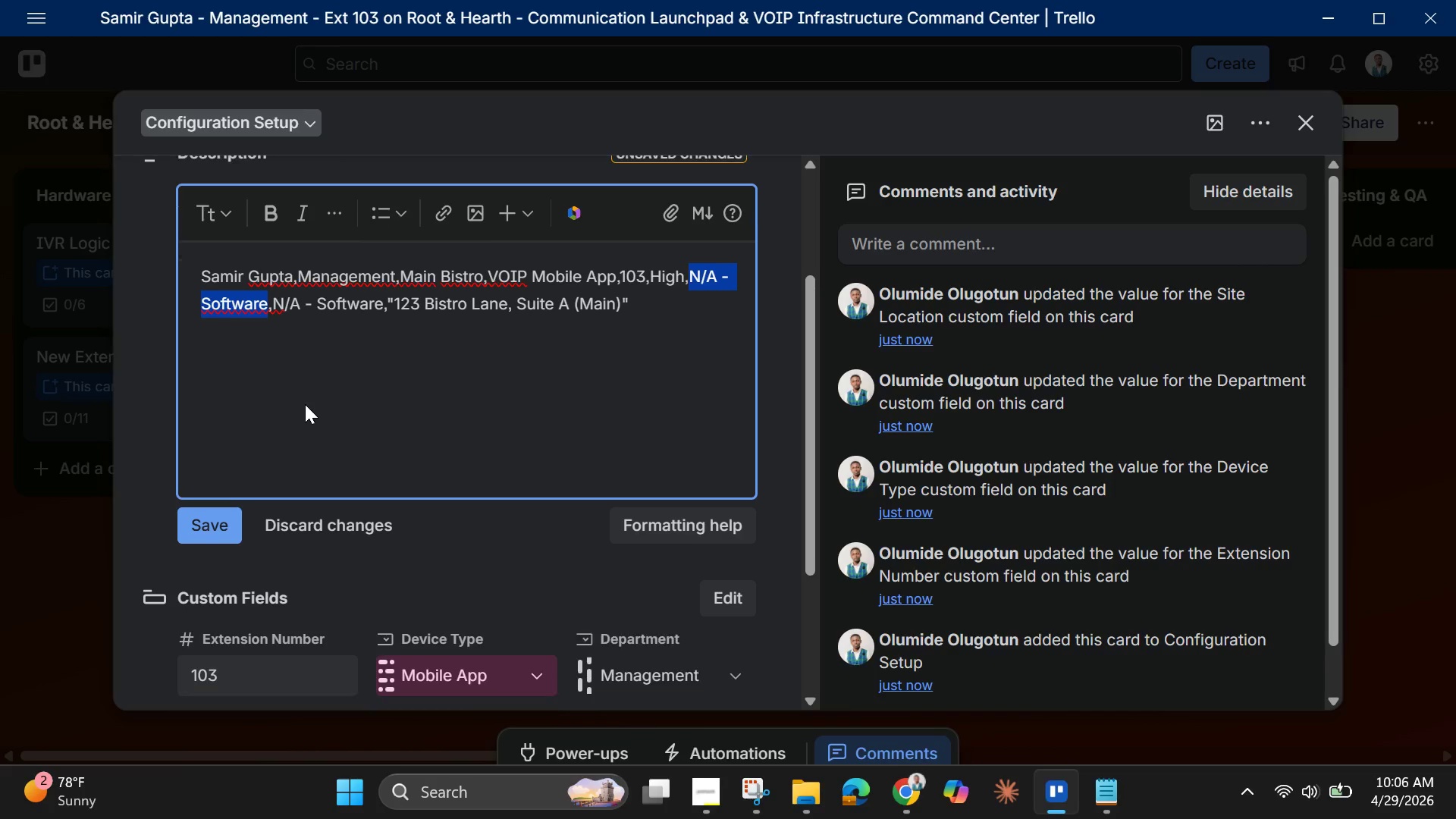 
scroll: coordinate [312, 413], scroll_direction: down, amount: 5.0
 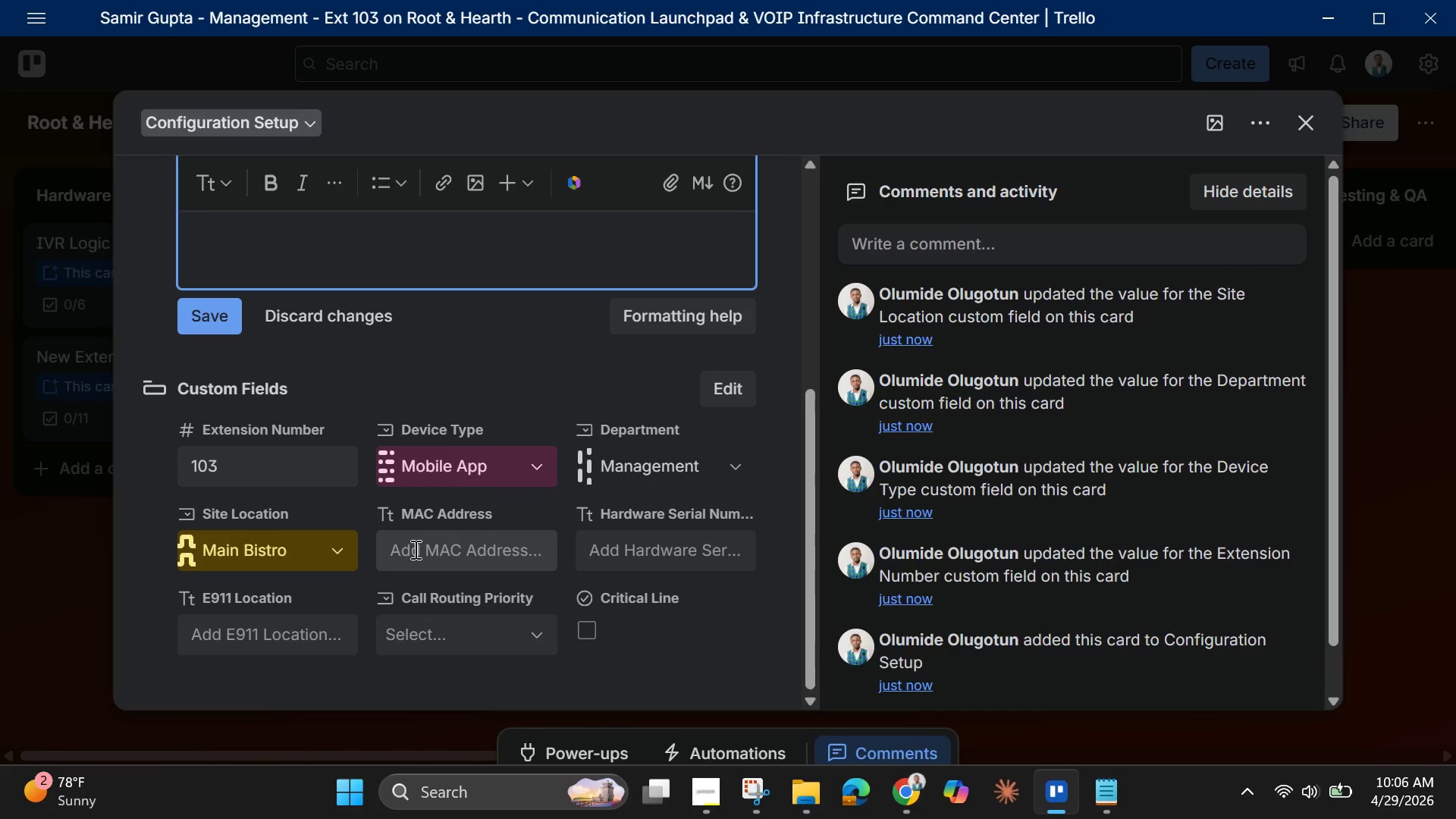 
left_click([416, 552])
 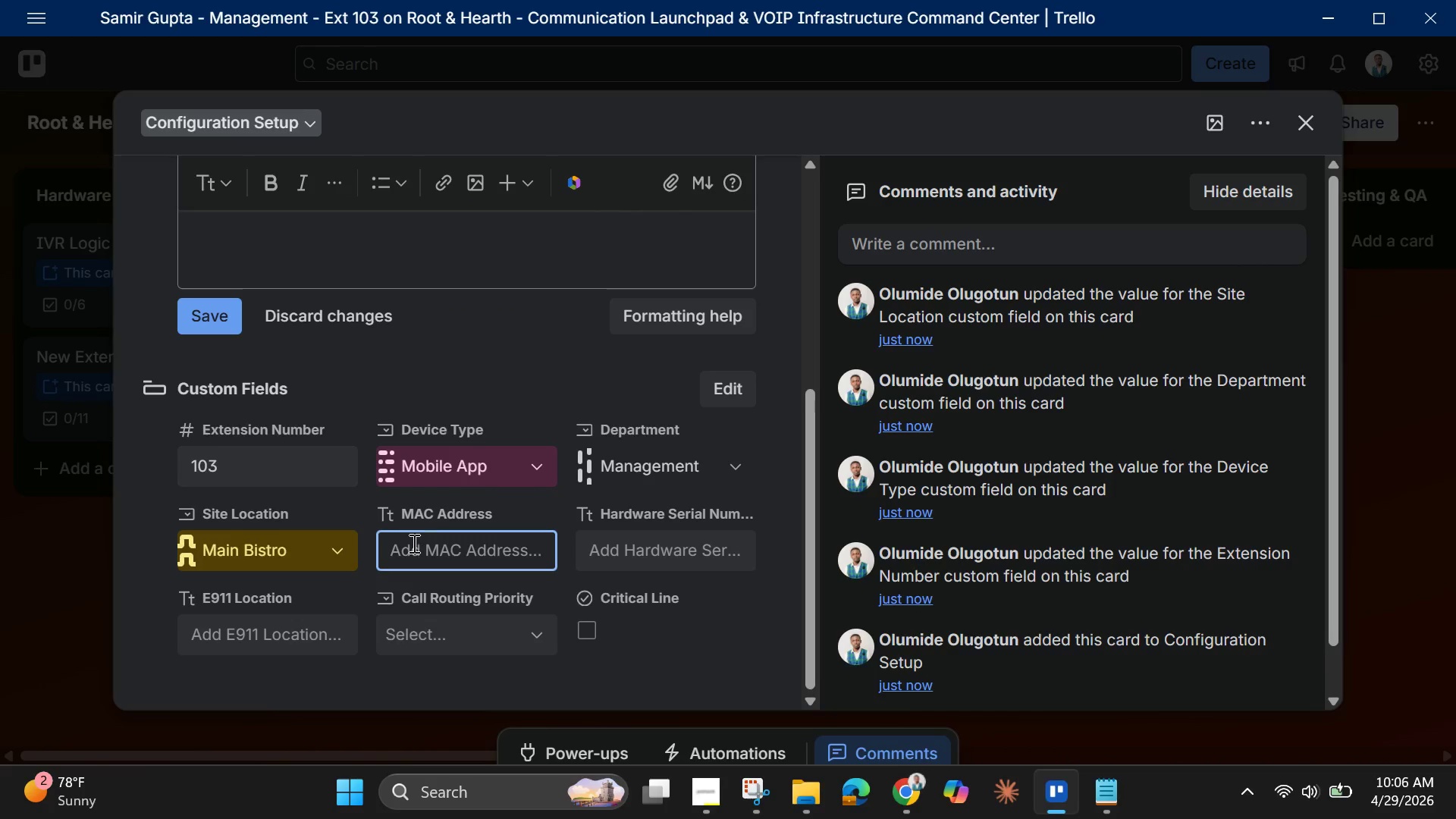 
key(Control+V)
 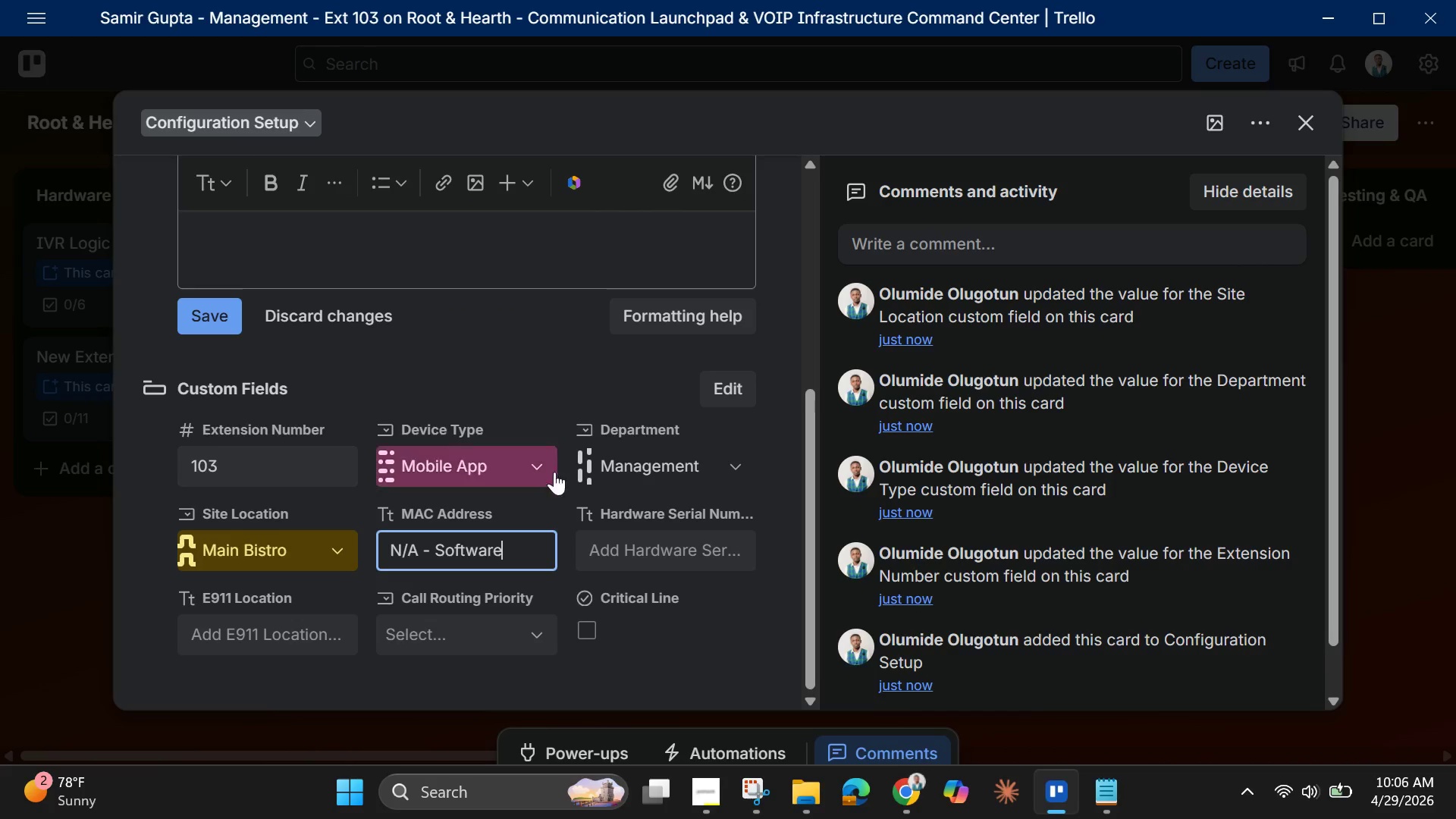 
left_click([631, 560])
 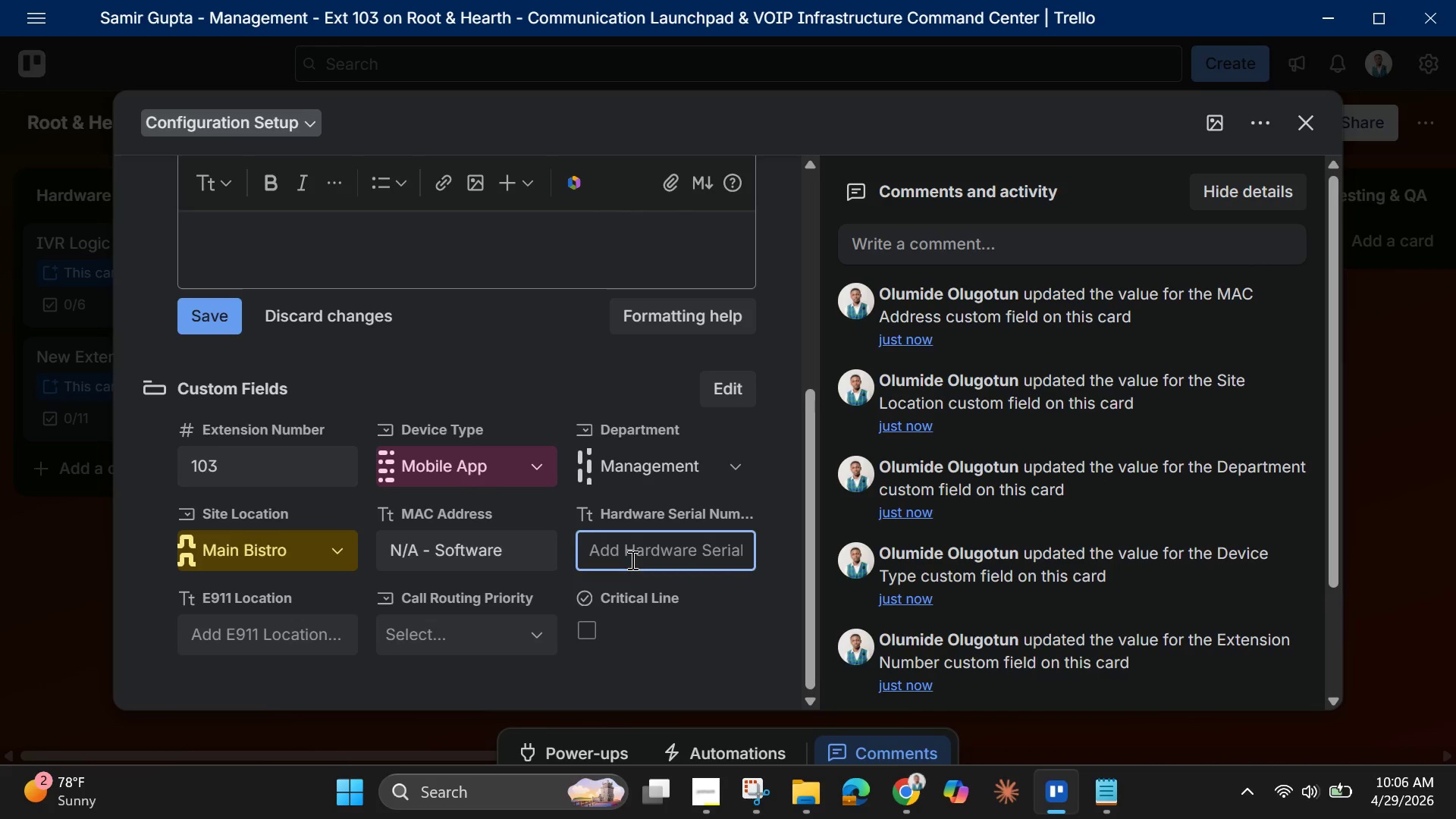 
key(Control+V)
 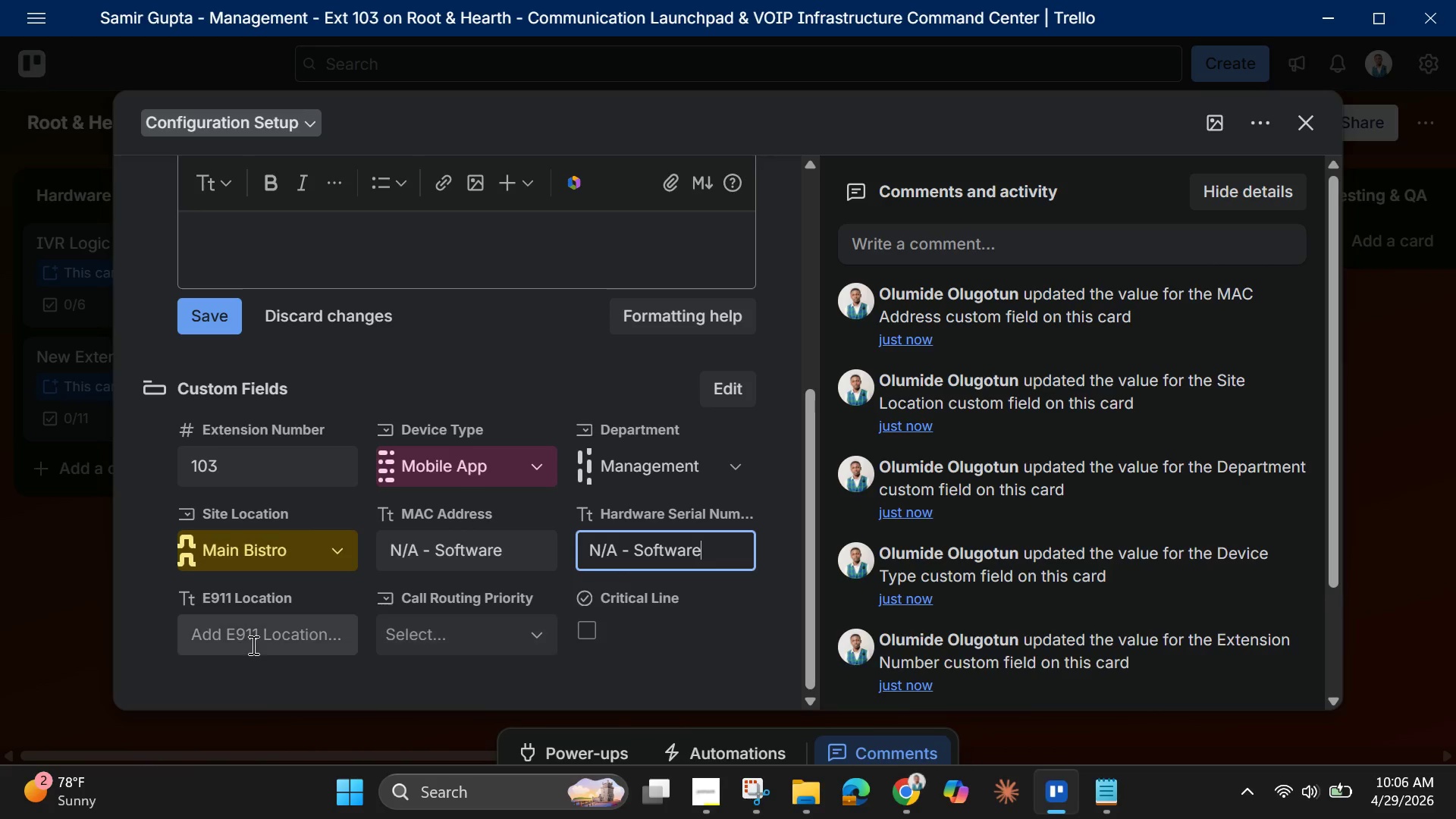 
left_click([253, 646])
 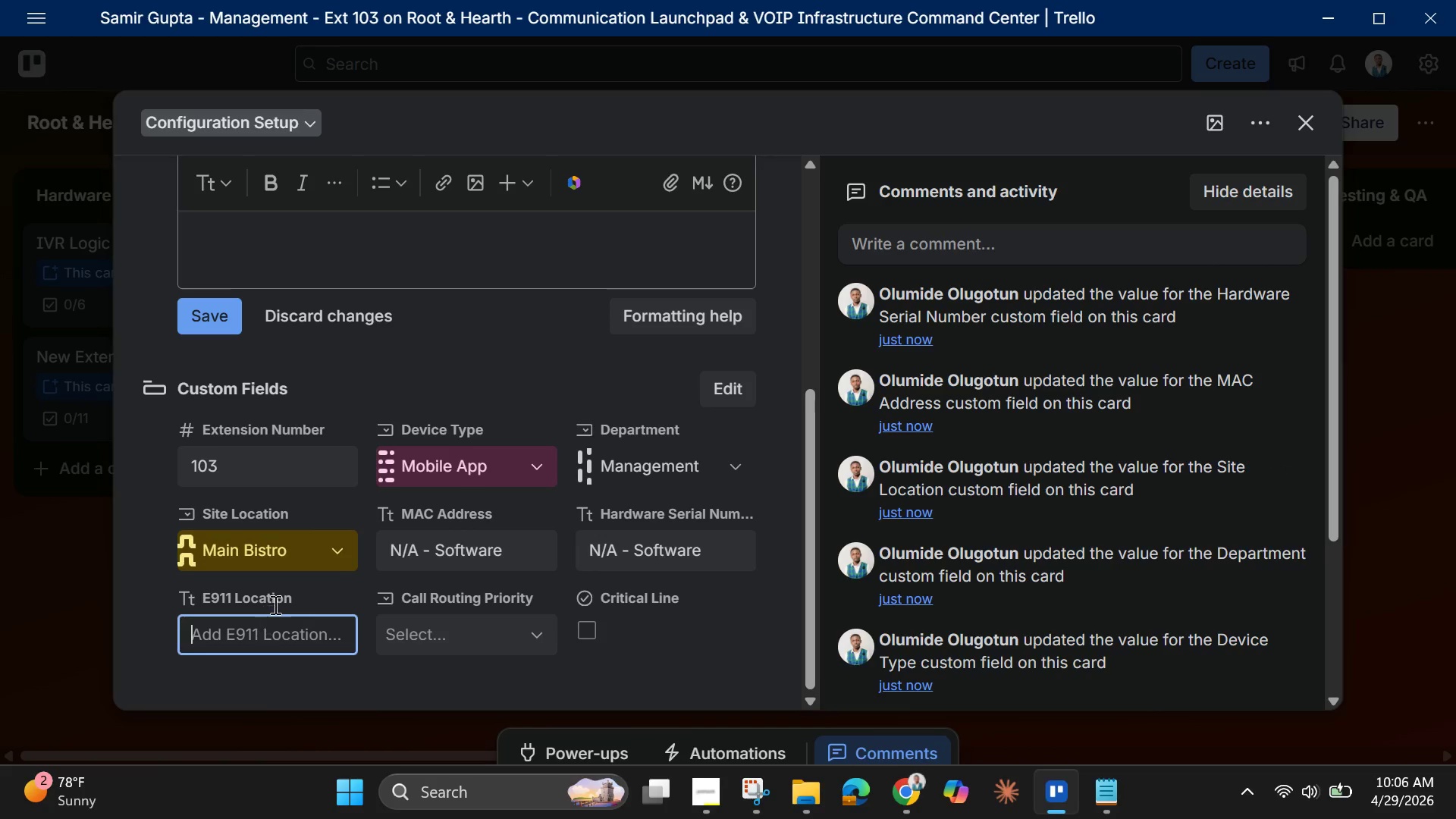 
scroll: coordinate [408, 458], scroll_direction: up, amount: 6.0
 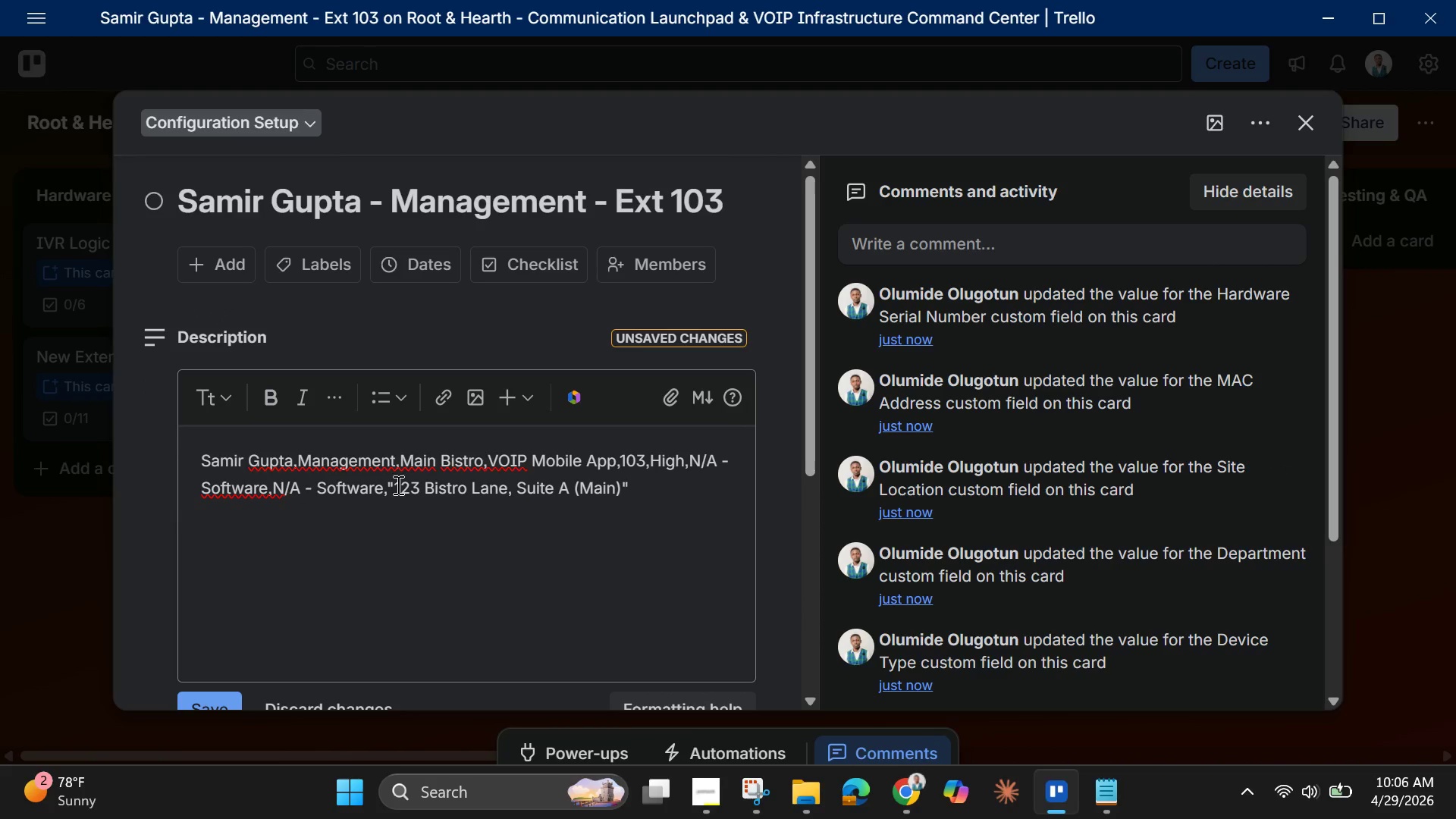 
left_click_drag(start_coordinate=[397, 485], to_coordinate=[620, 499])
 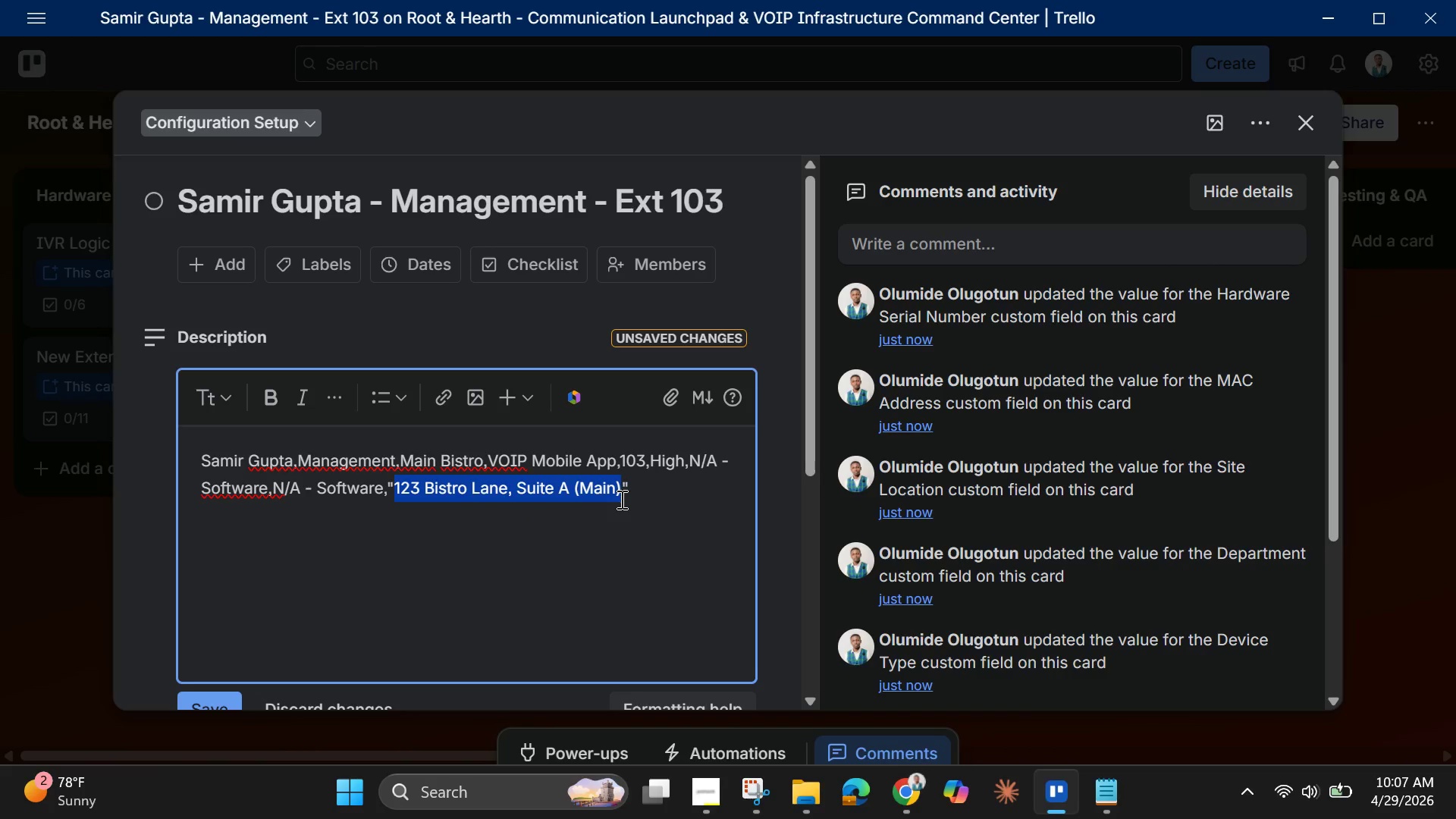 
key(Control+C)
 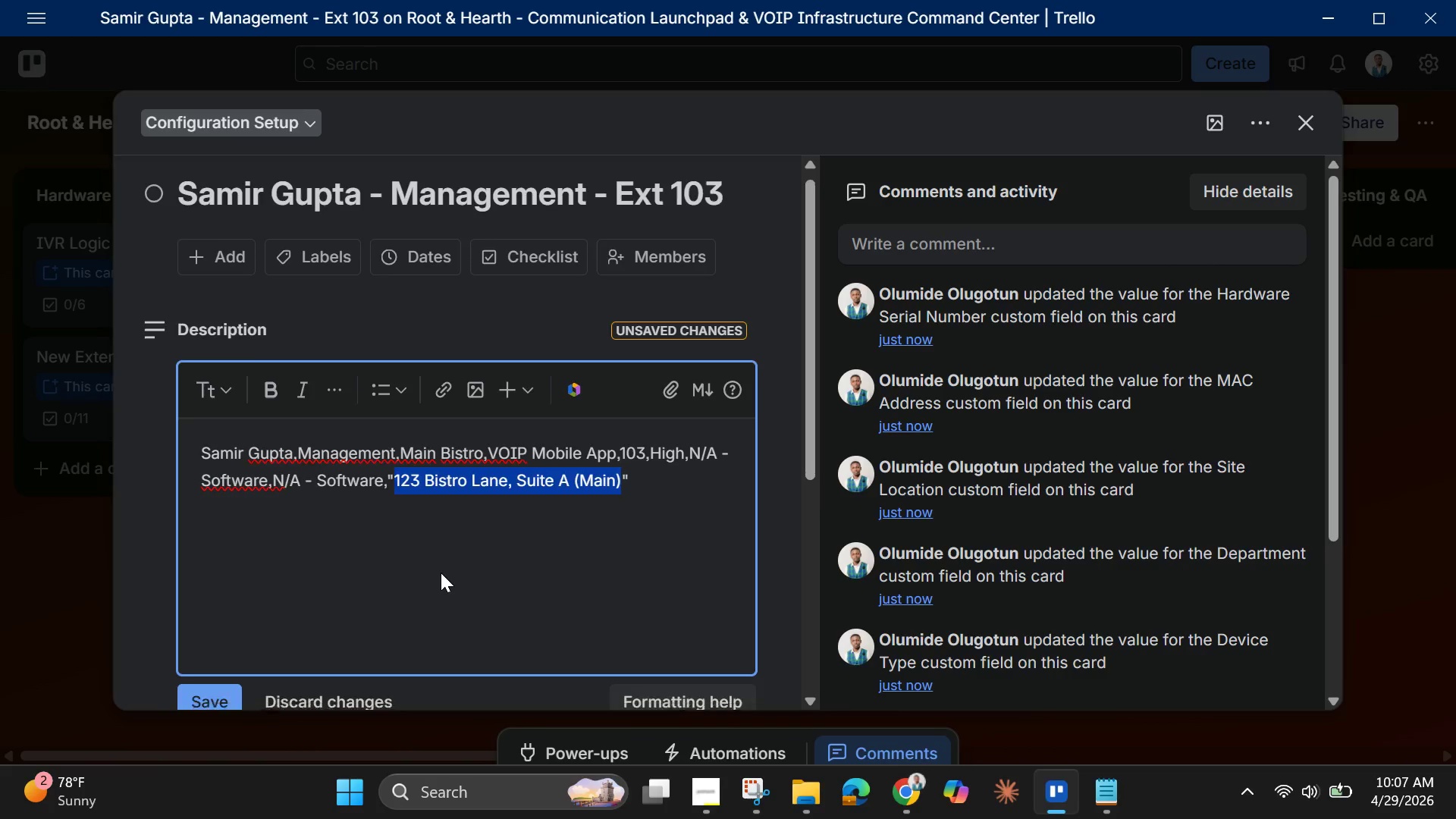 
scroll: coordinate [356, 642], scroll_direction: down, amount: 4.0
 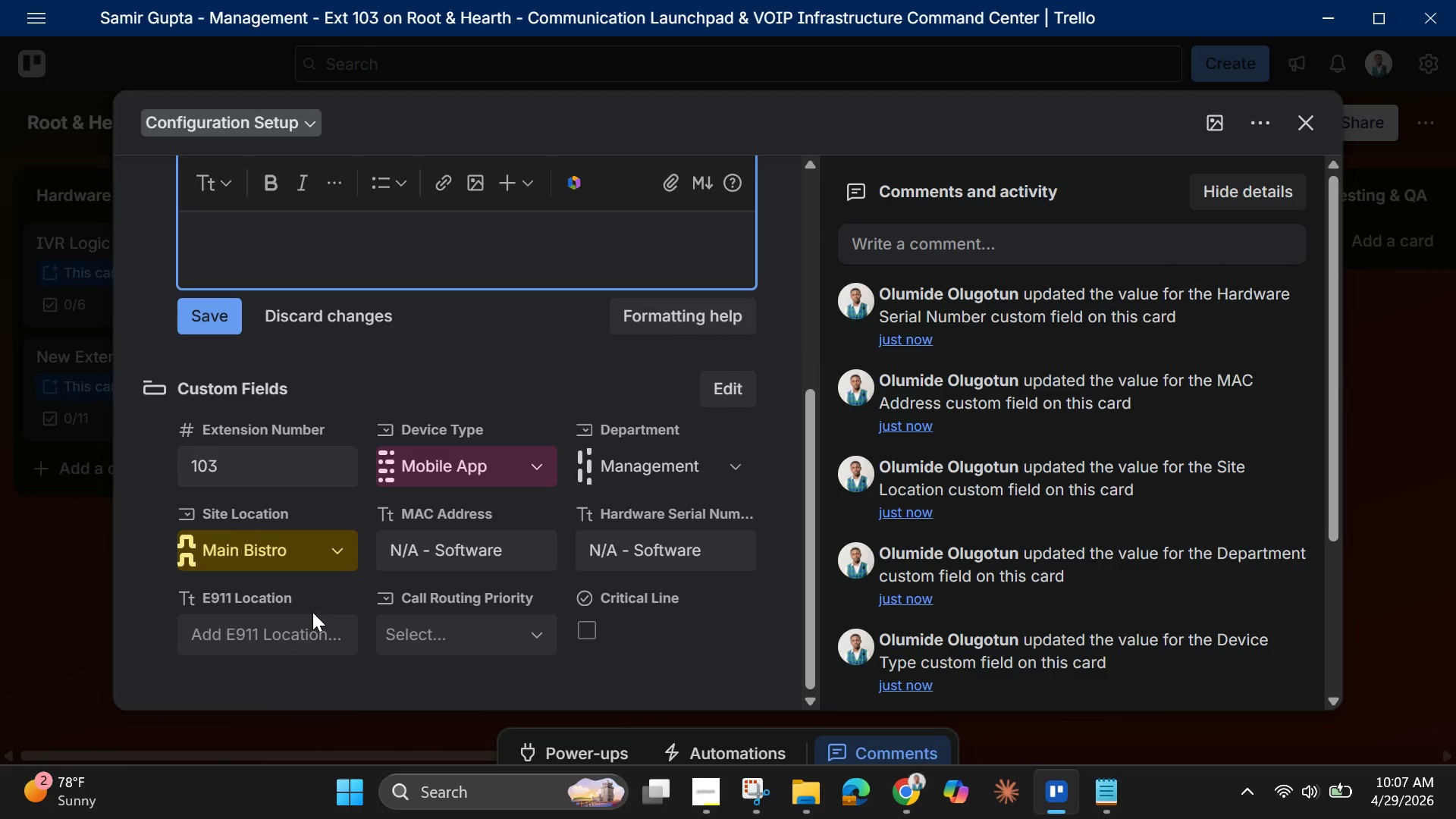 
left_click([292, 639])
 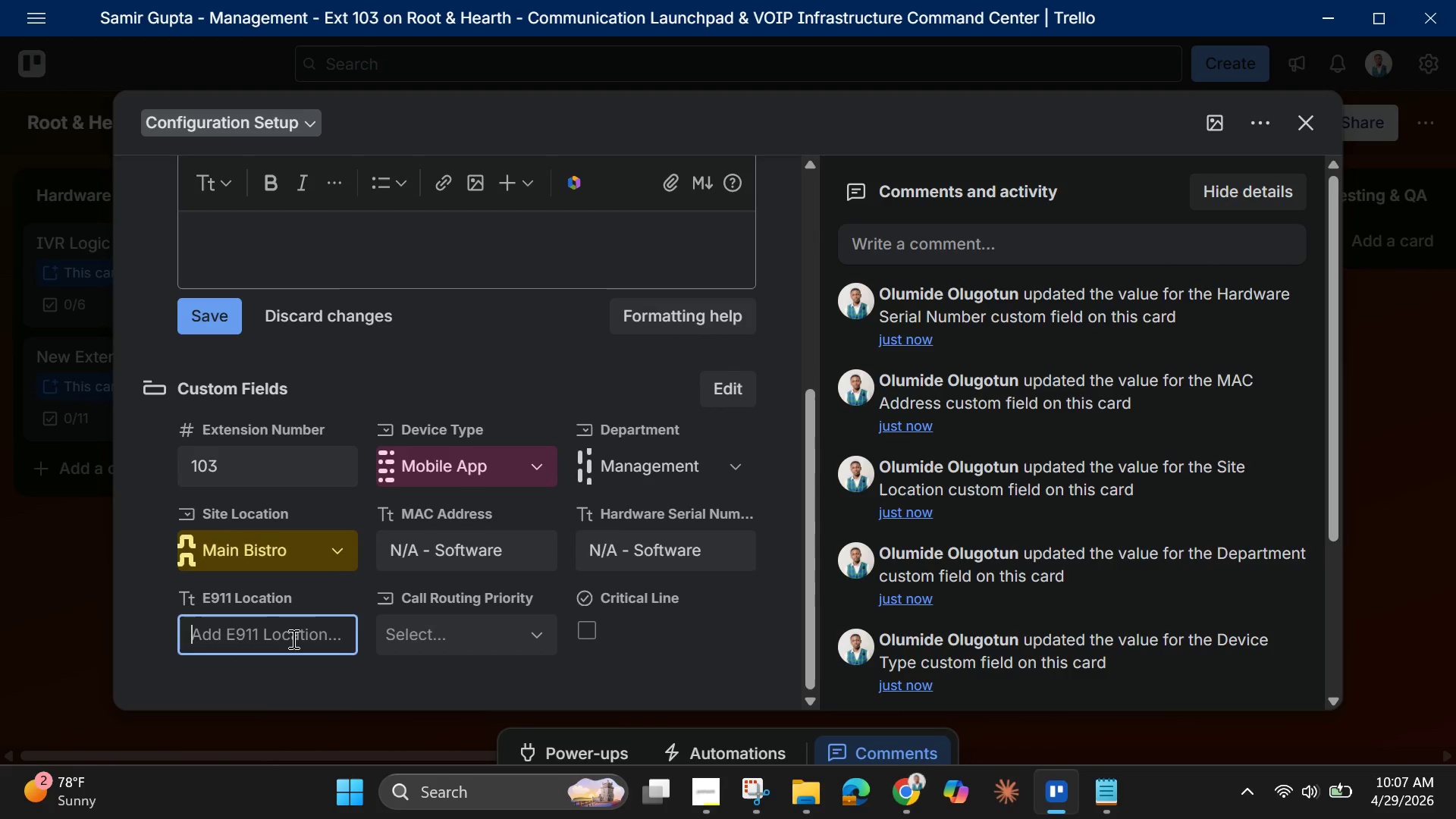 
key(Control+V)
 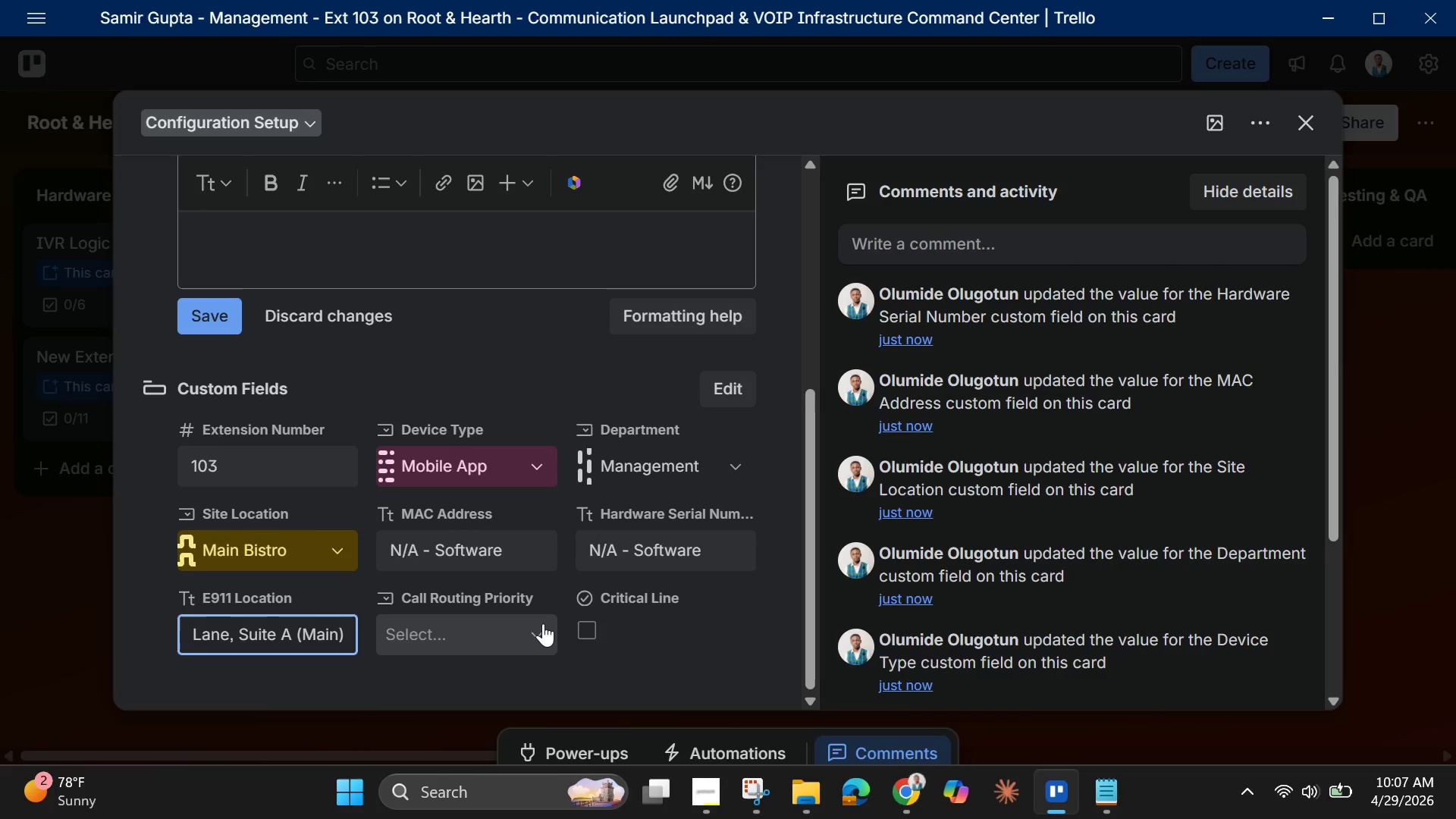 
left_click([505, 636])
 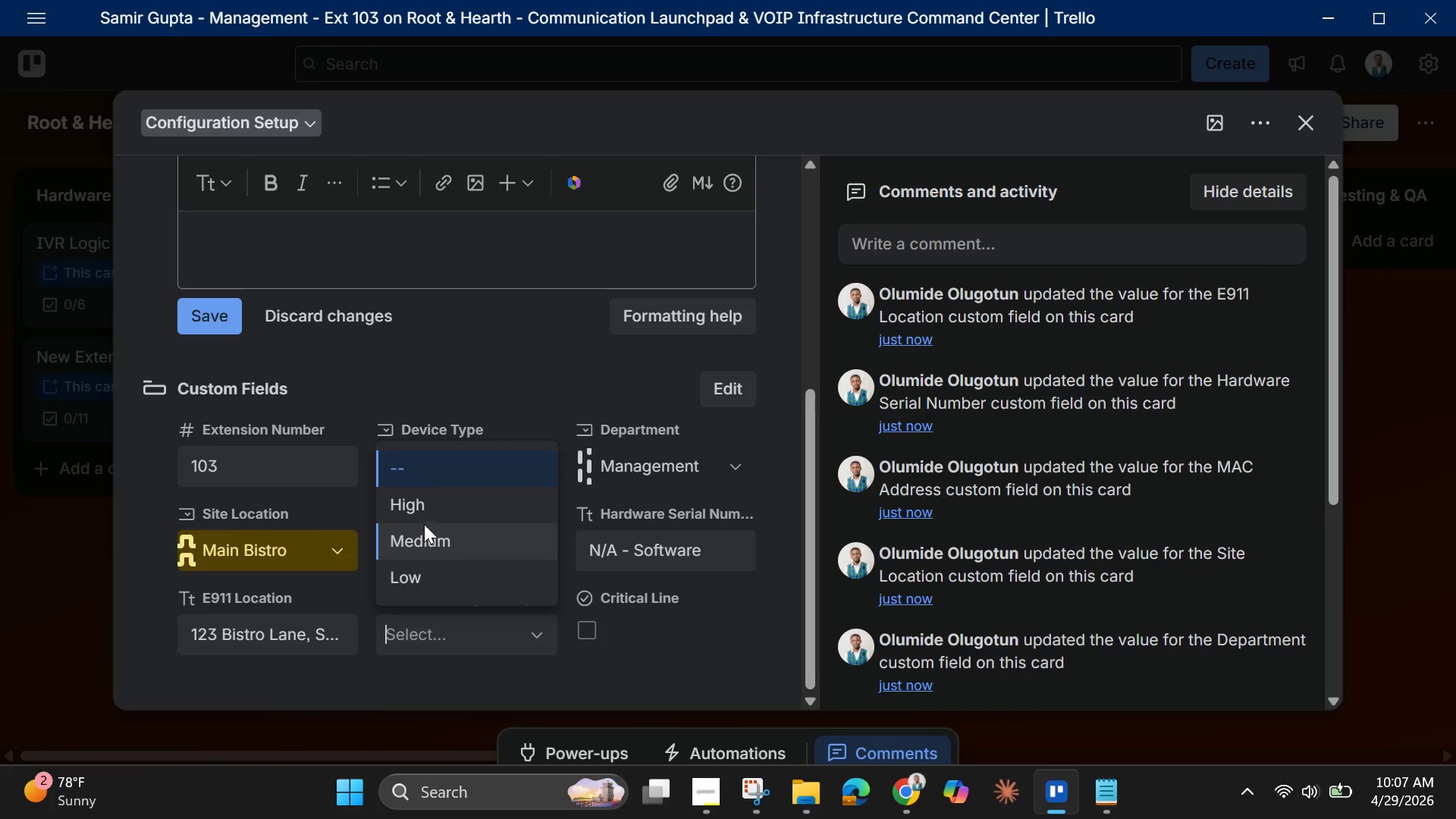 
left_click([429, 492])
 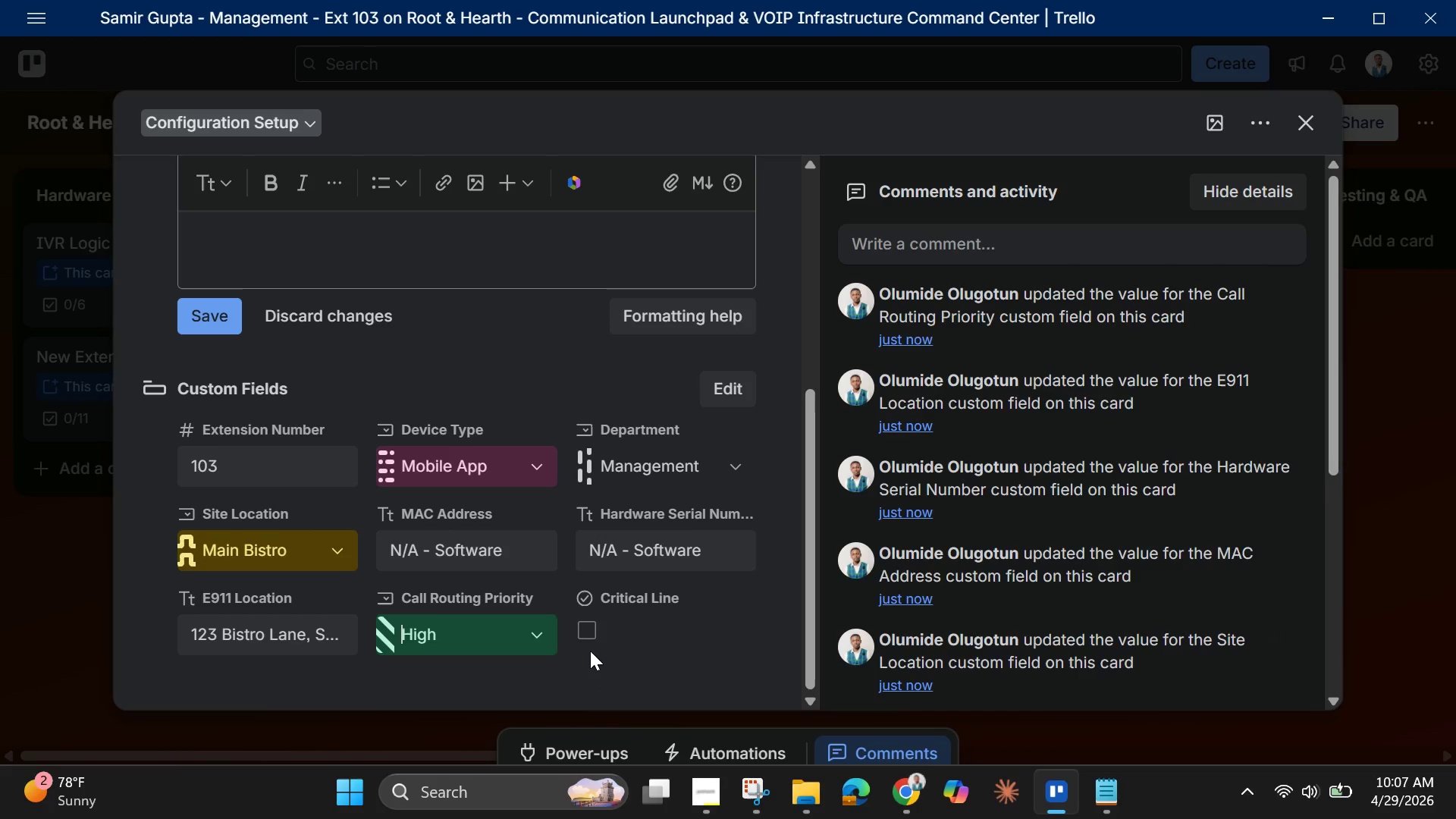 
left_click([590, 642])
 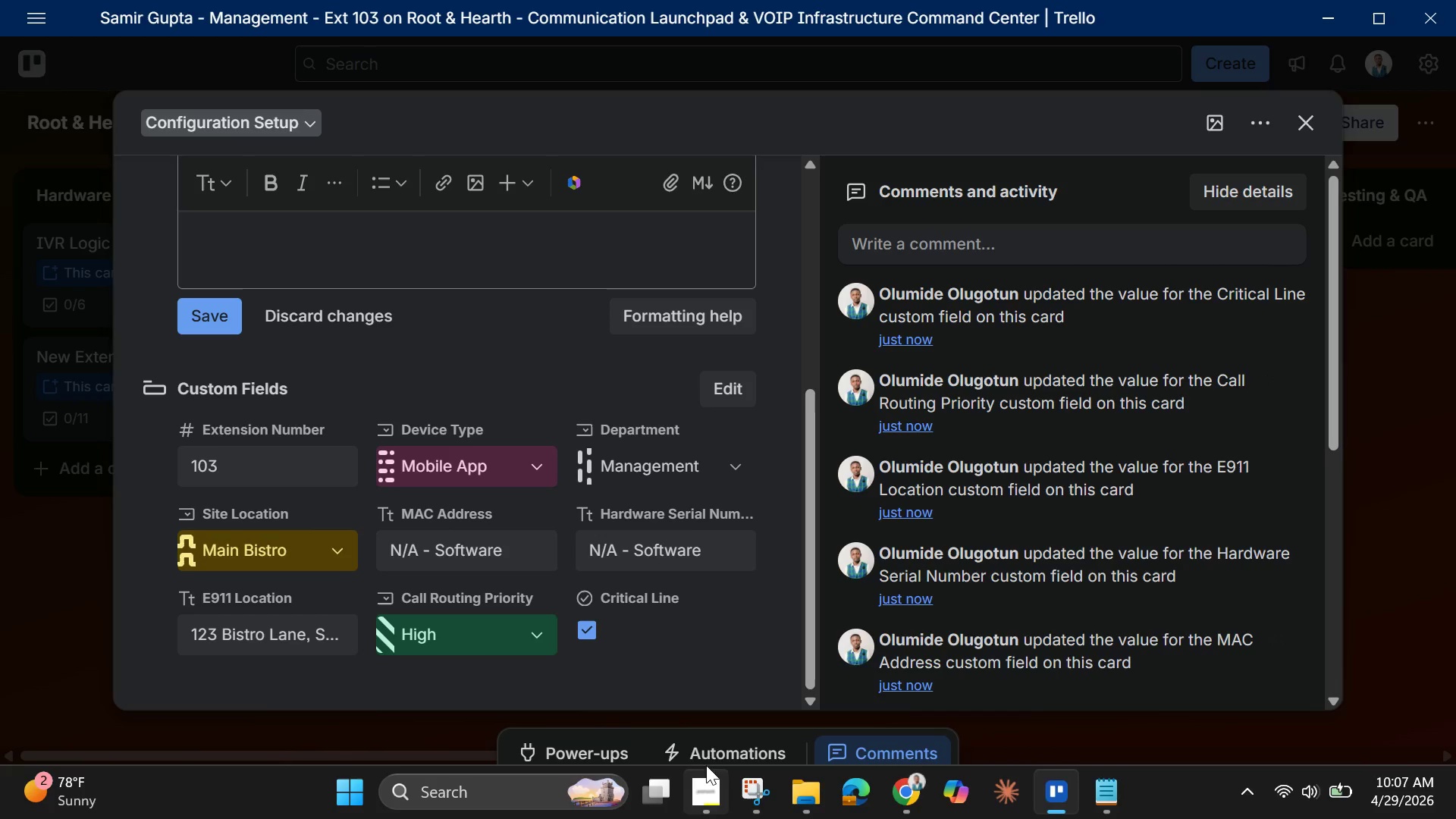 
scroll: coordinate [569, 506], scroll_direction: up, amount: 5.0
 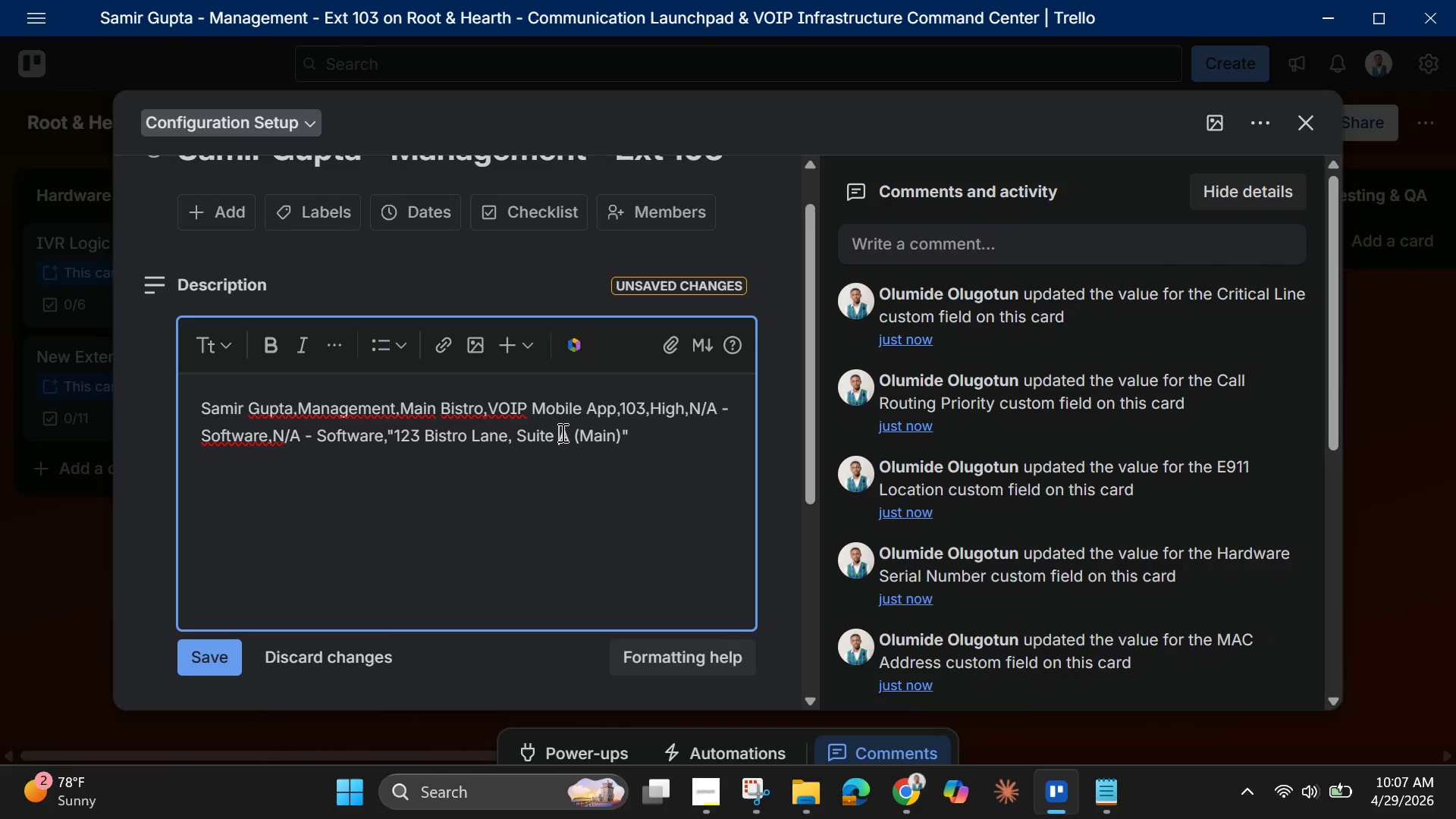 
double_click([561, 432])
 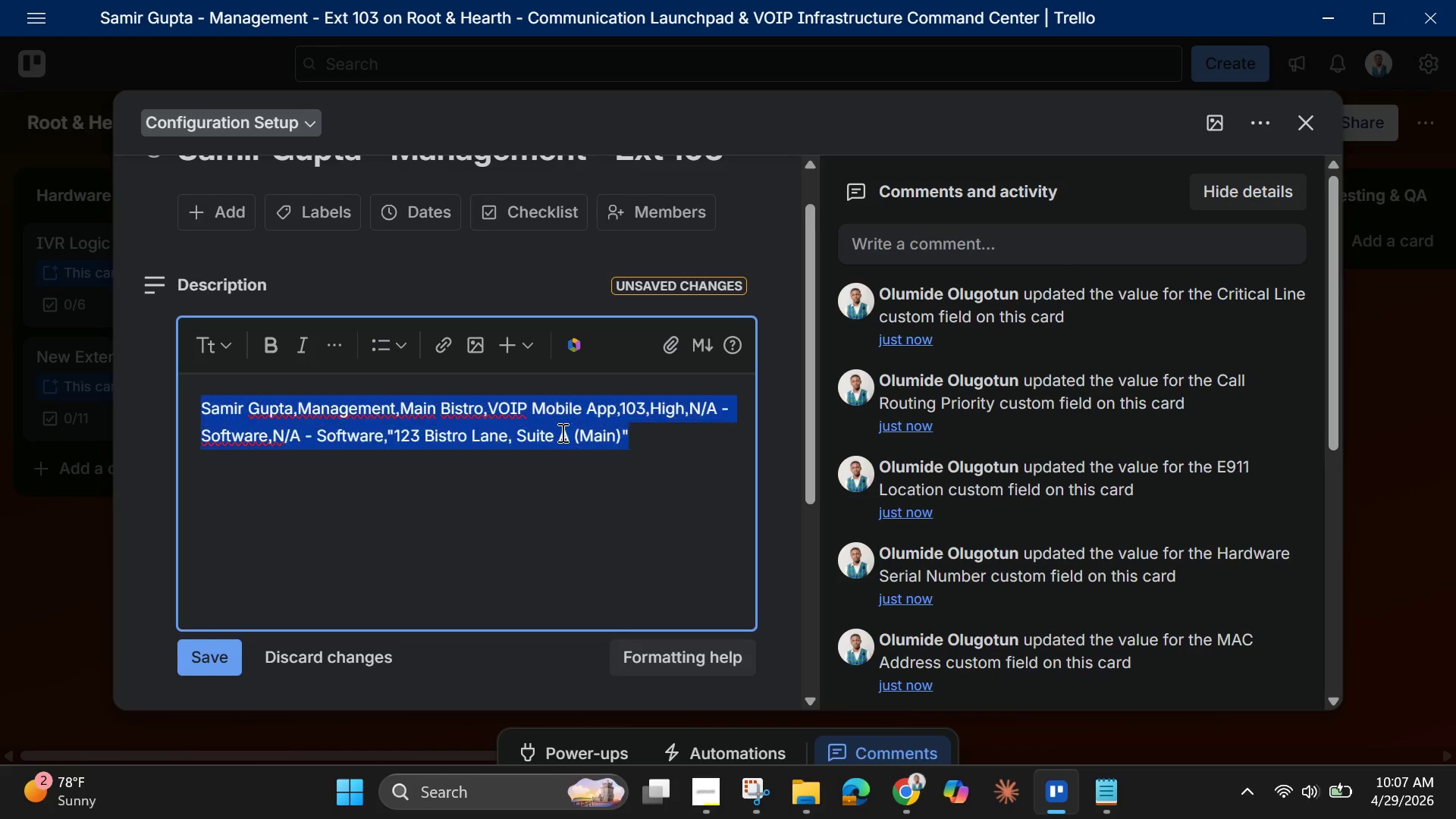 
triple_click([561, 432])
 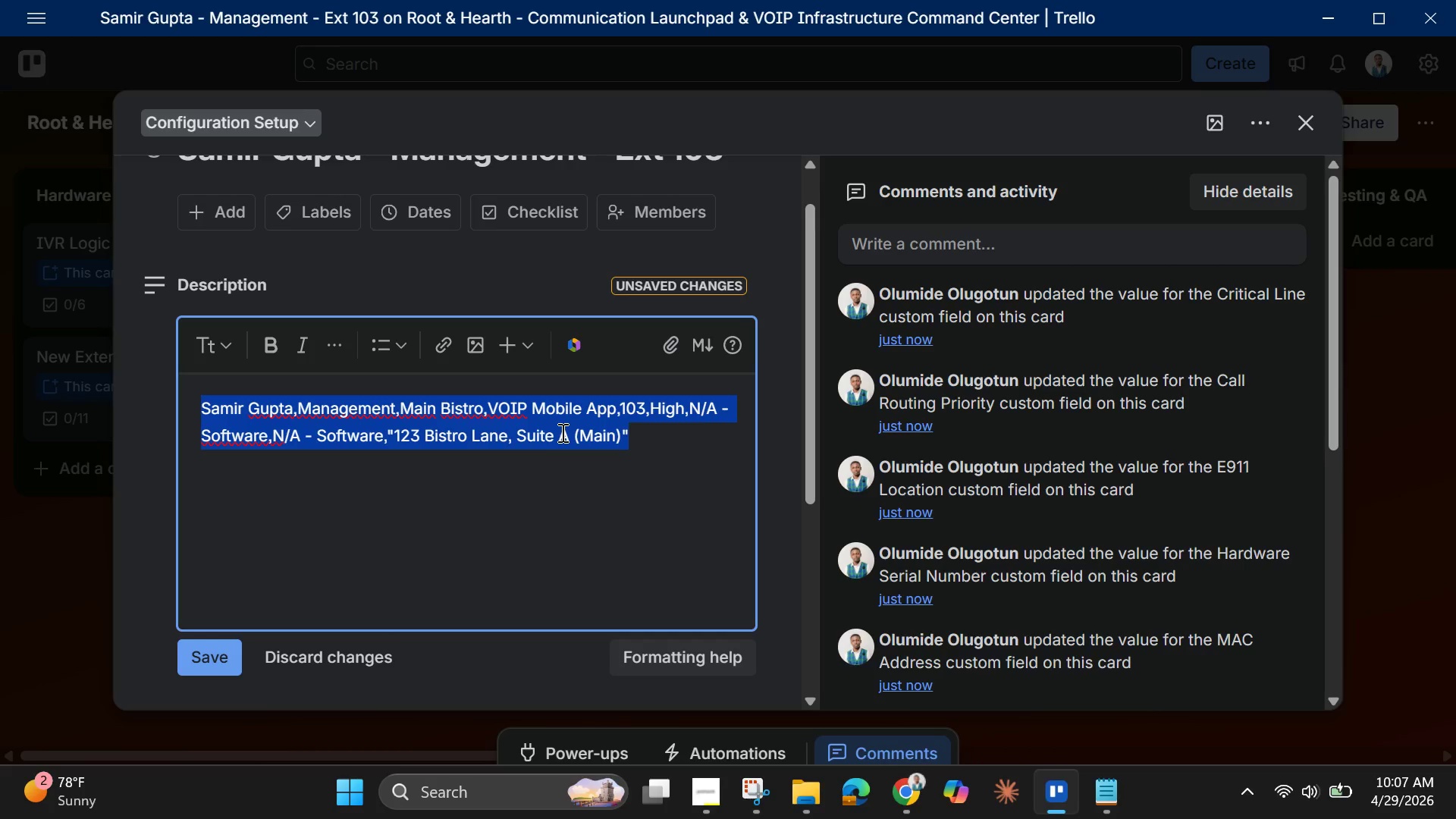 
triple_click([561, 432])
 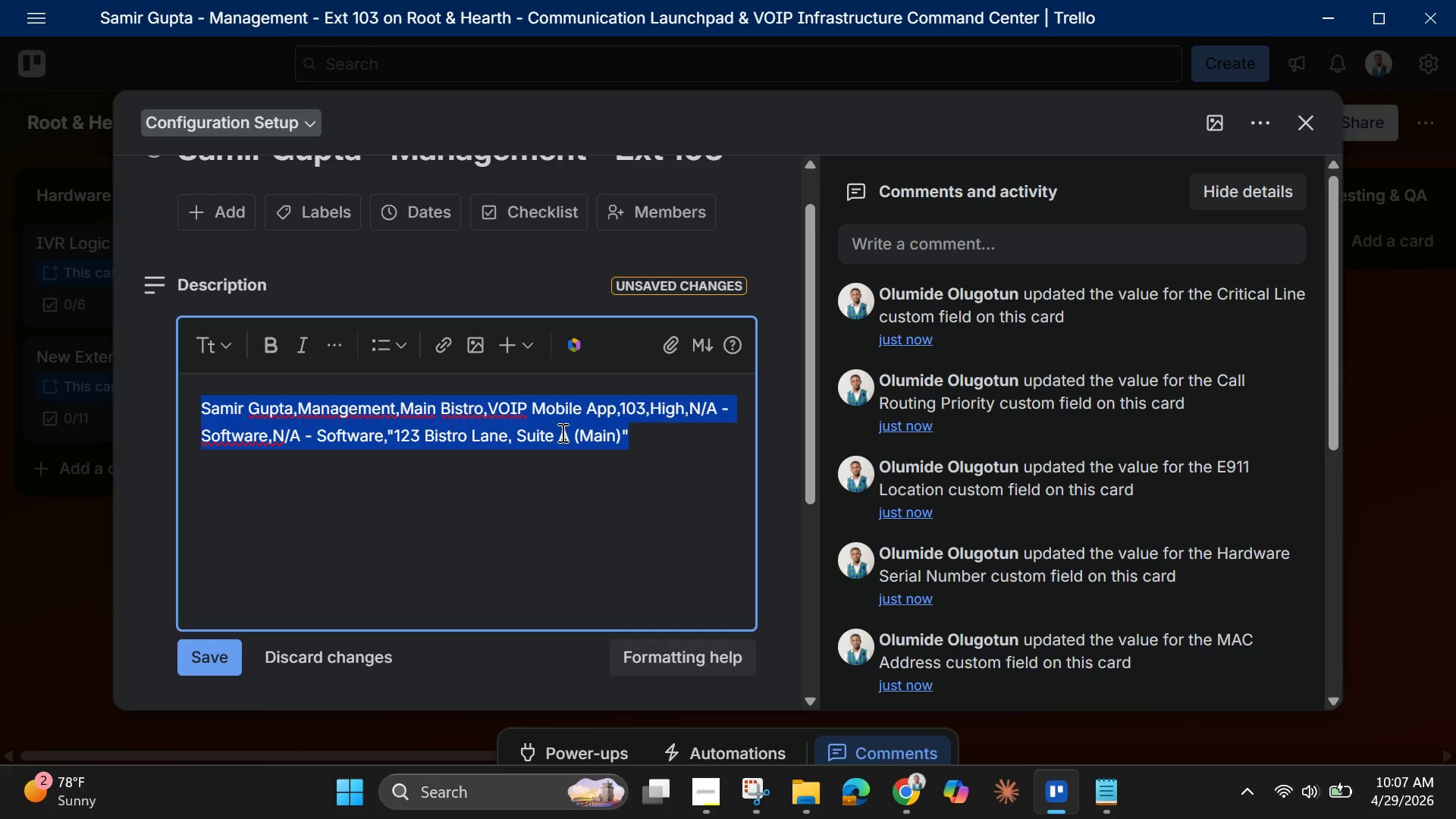 
key(Backspace)
 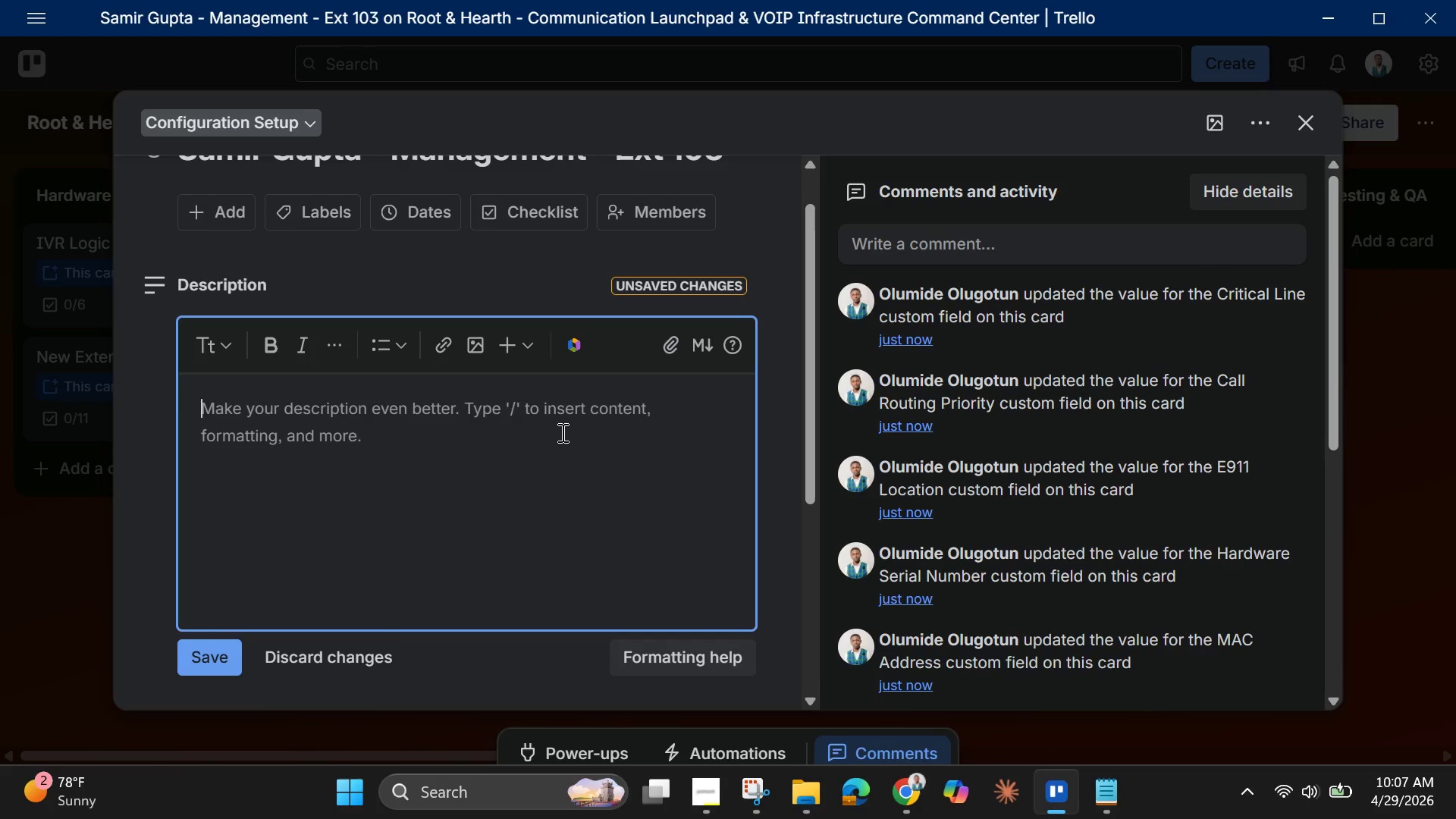 
wait(18.02)
 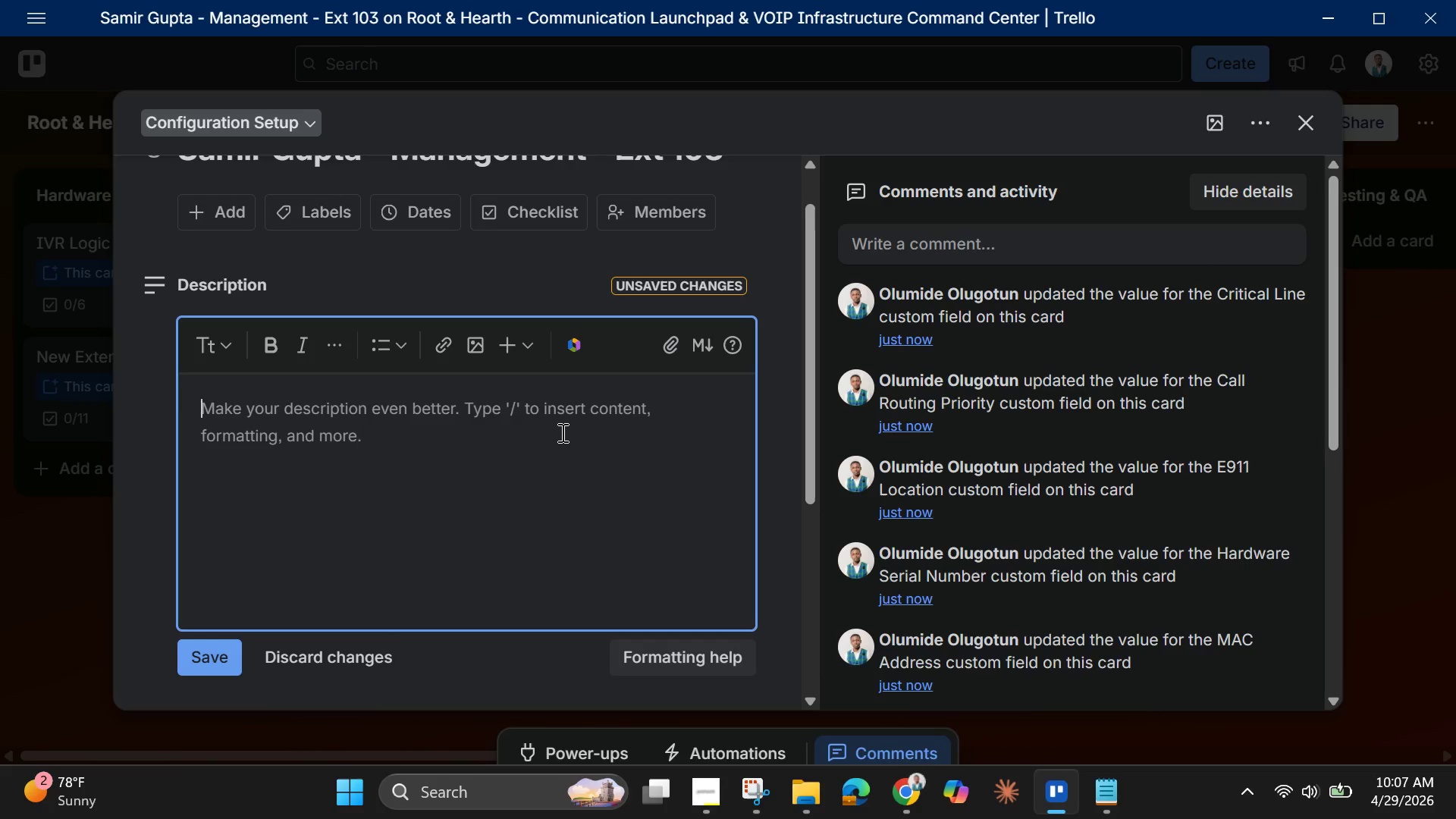 
left_click([312, 206])
 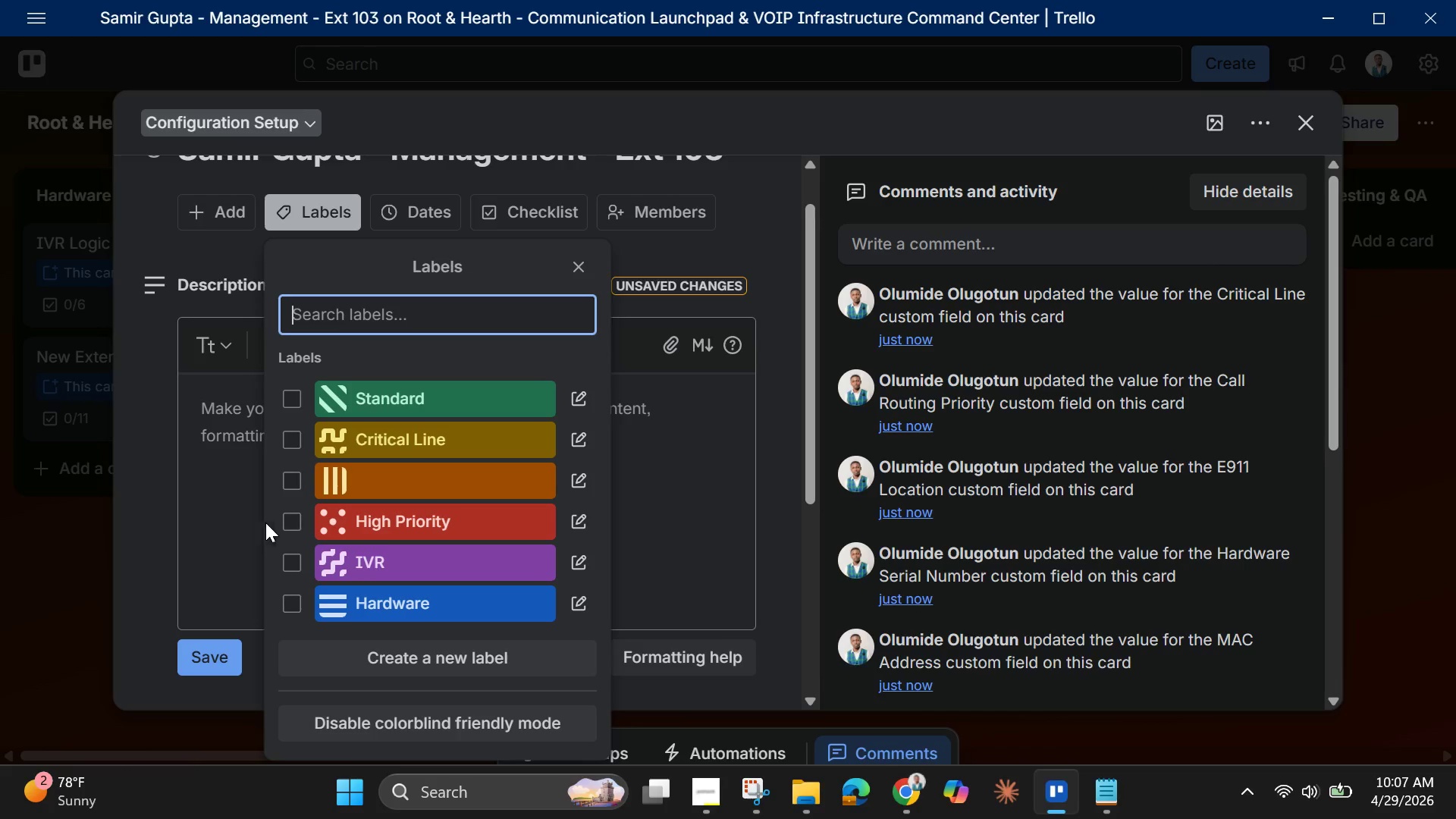 
left_click([294, 524])
 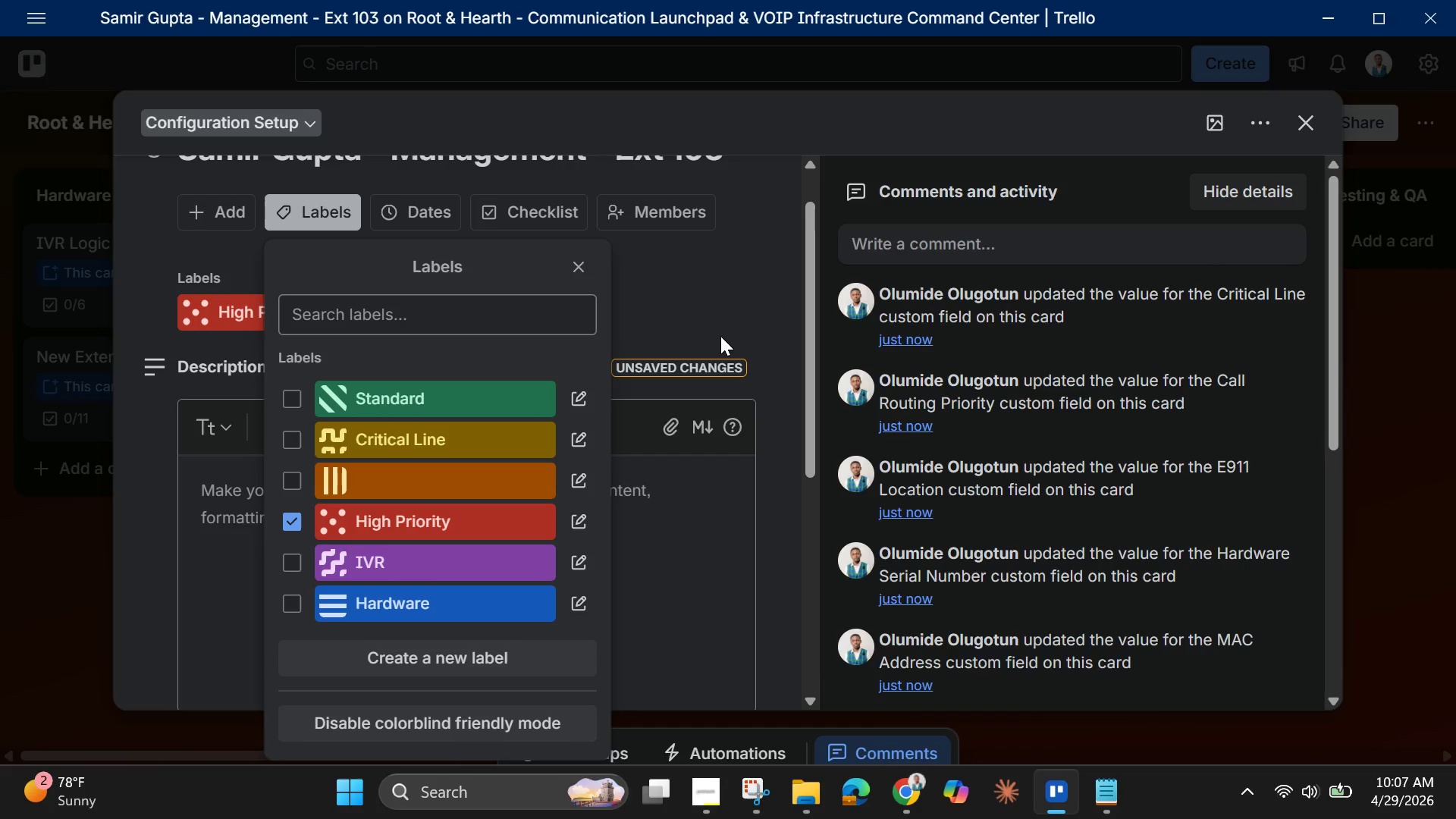 
left_click([716, 322])
 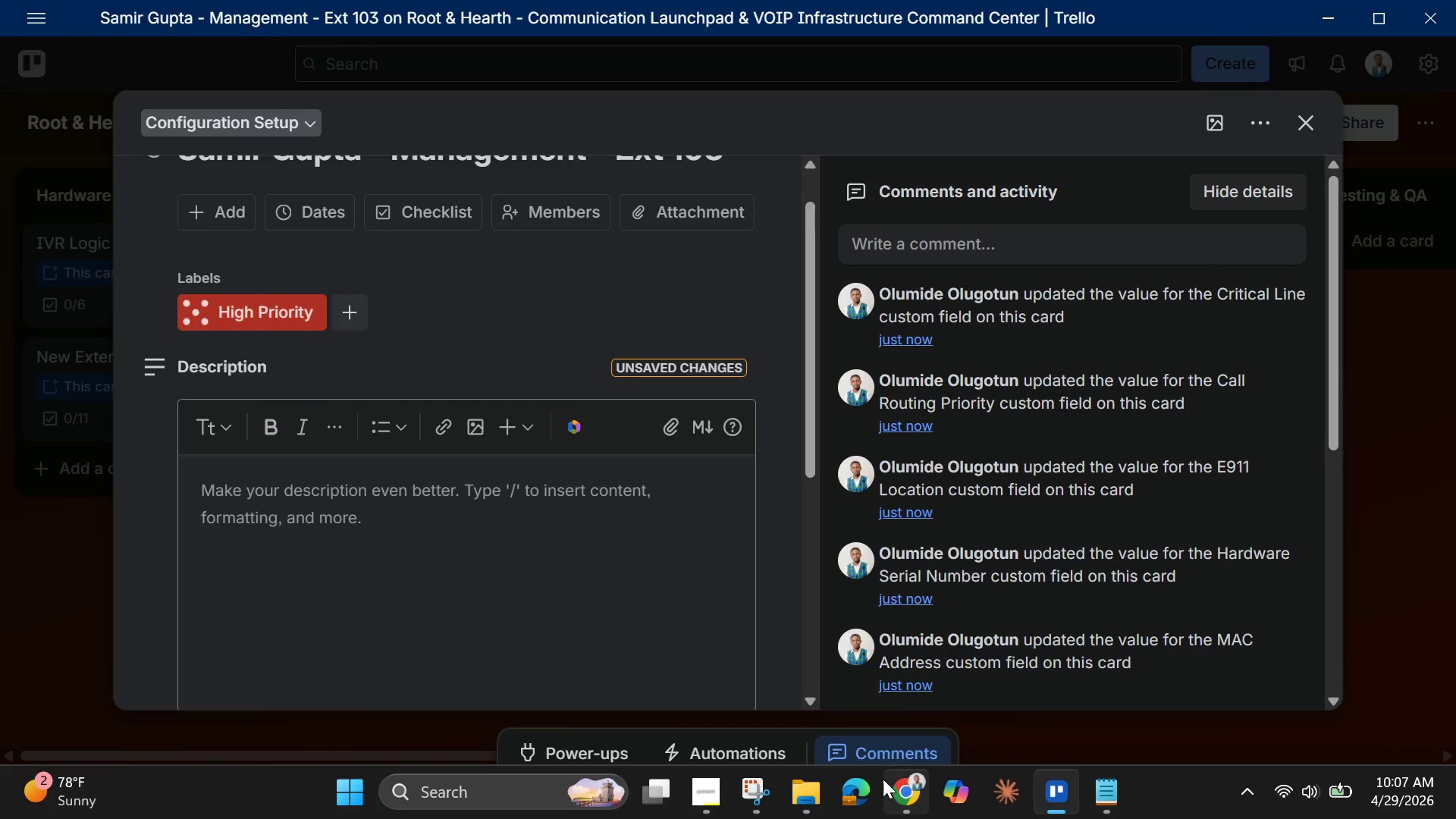 
mouse_move([908, 798])
 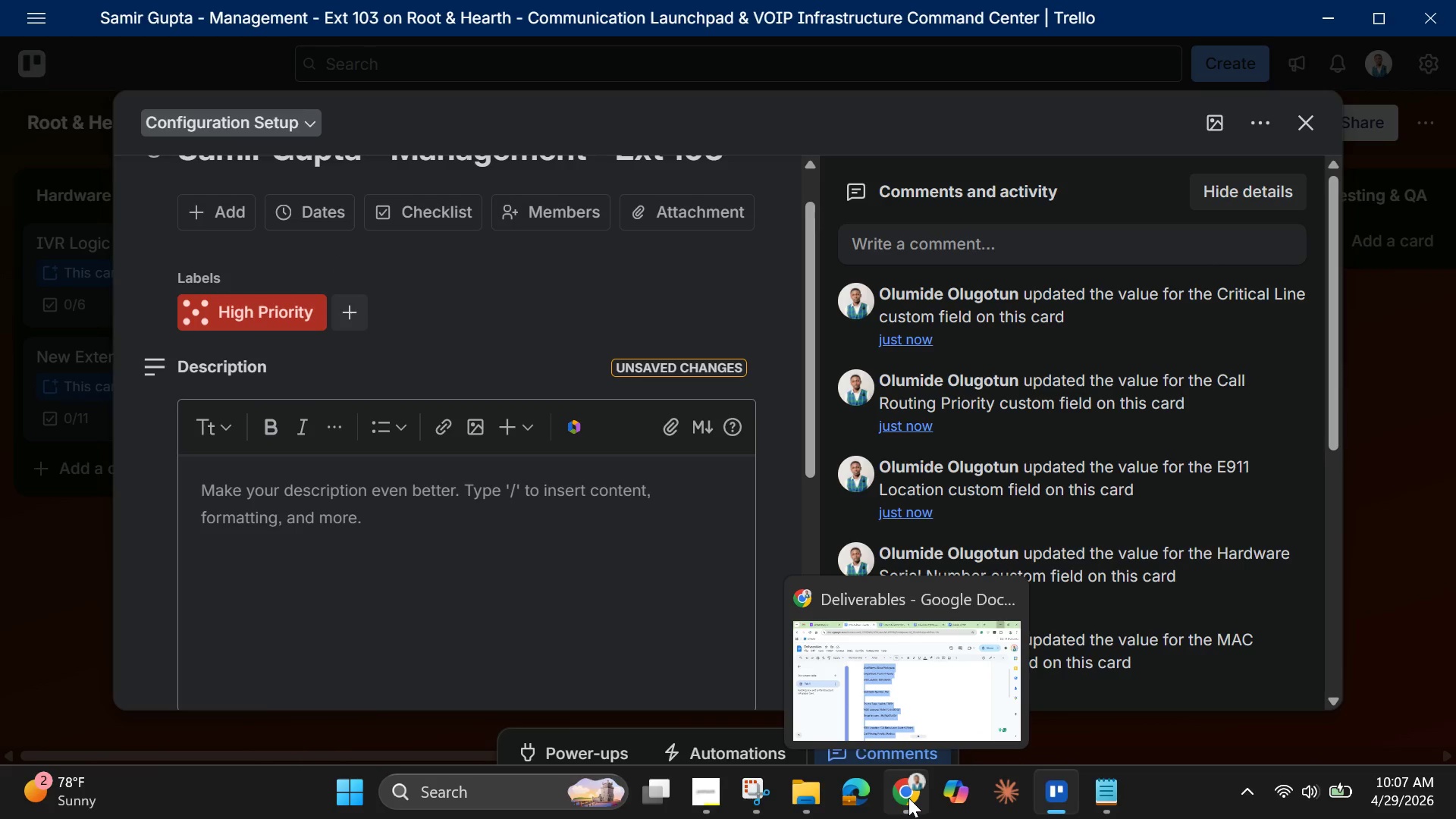 
left_click([908, 798])
 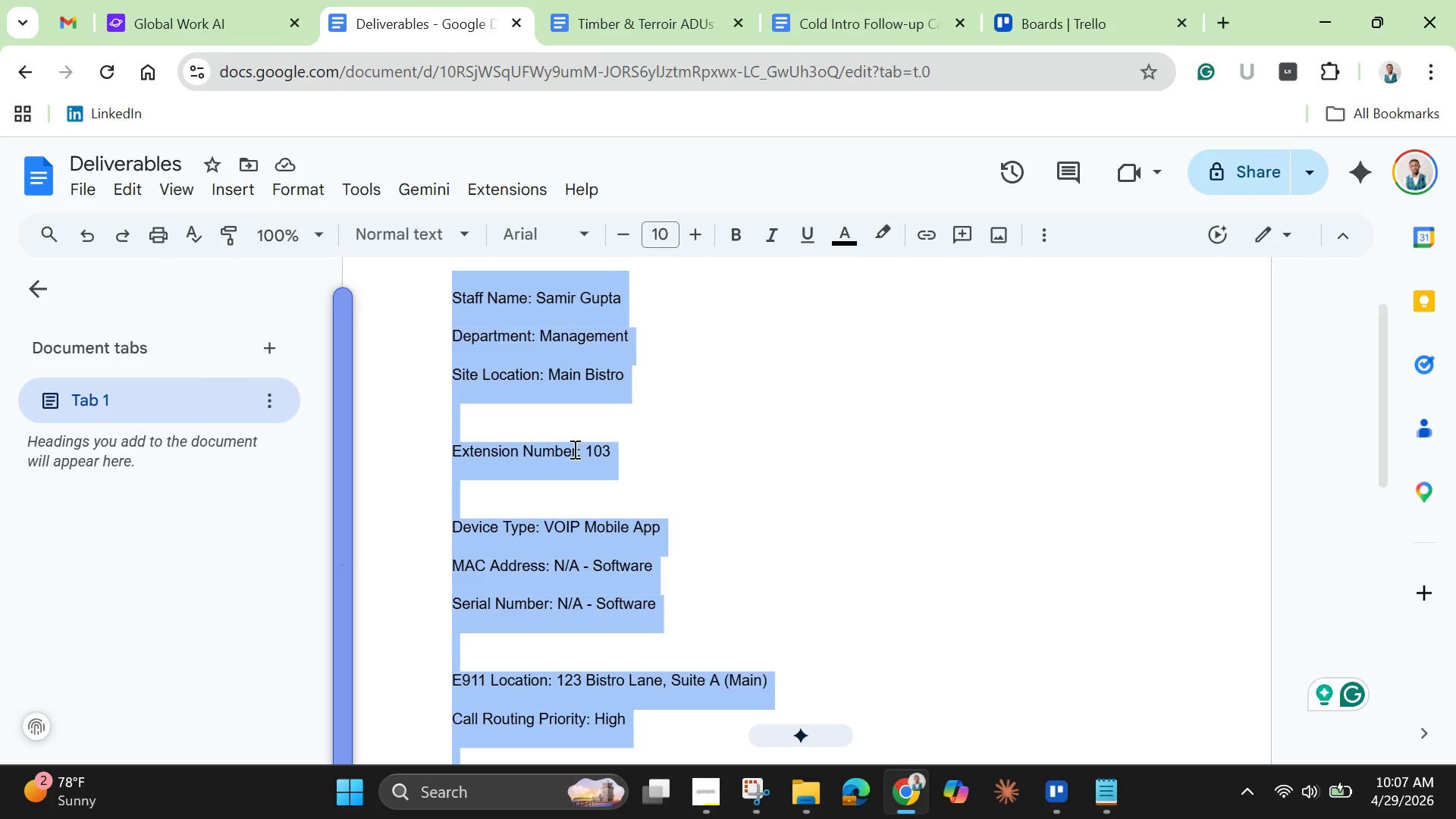 
right_click([525, 387])
 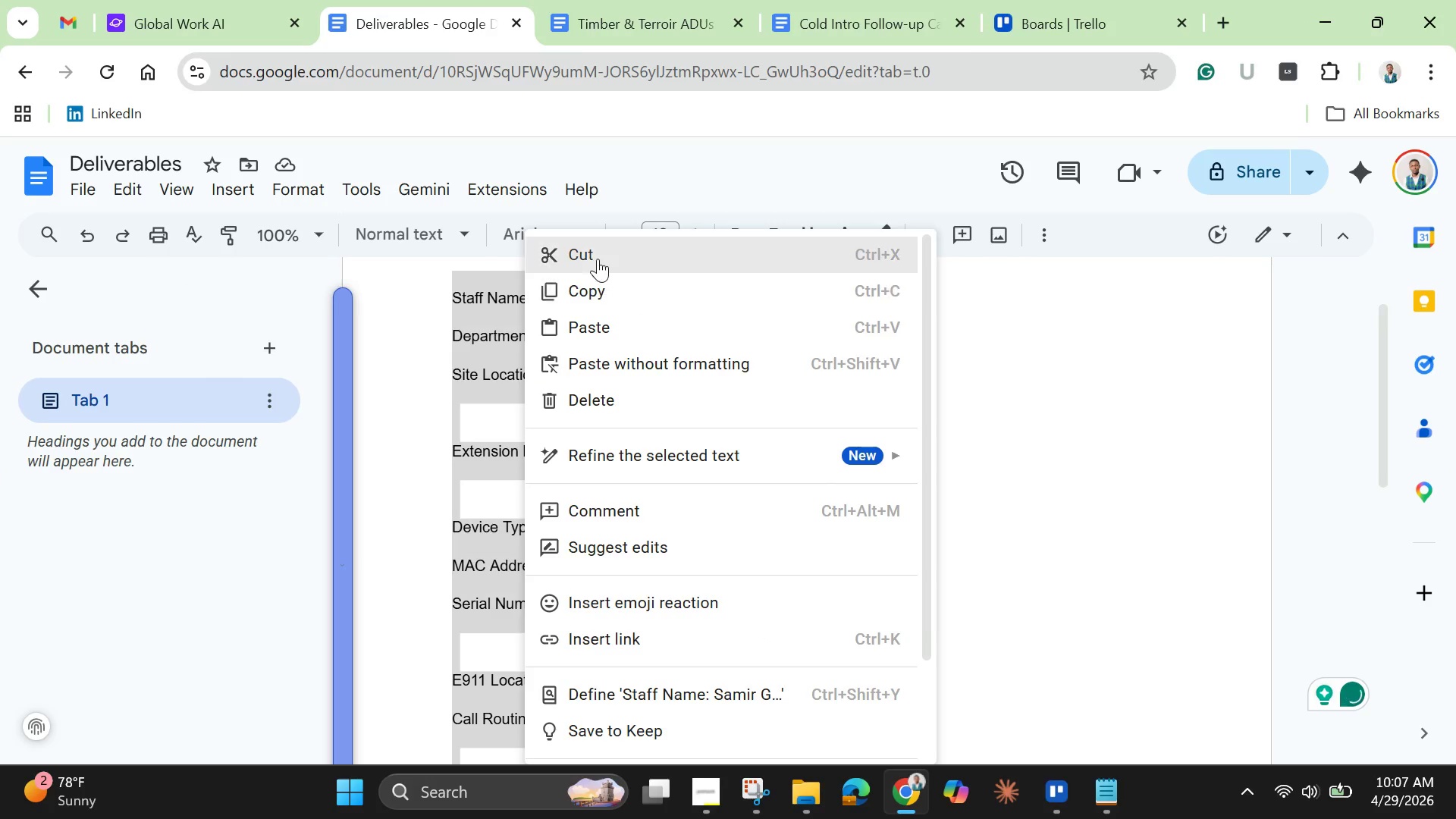 
left_click([598, 257])
 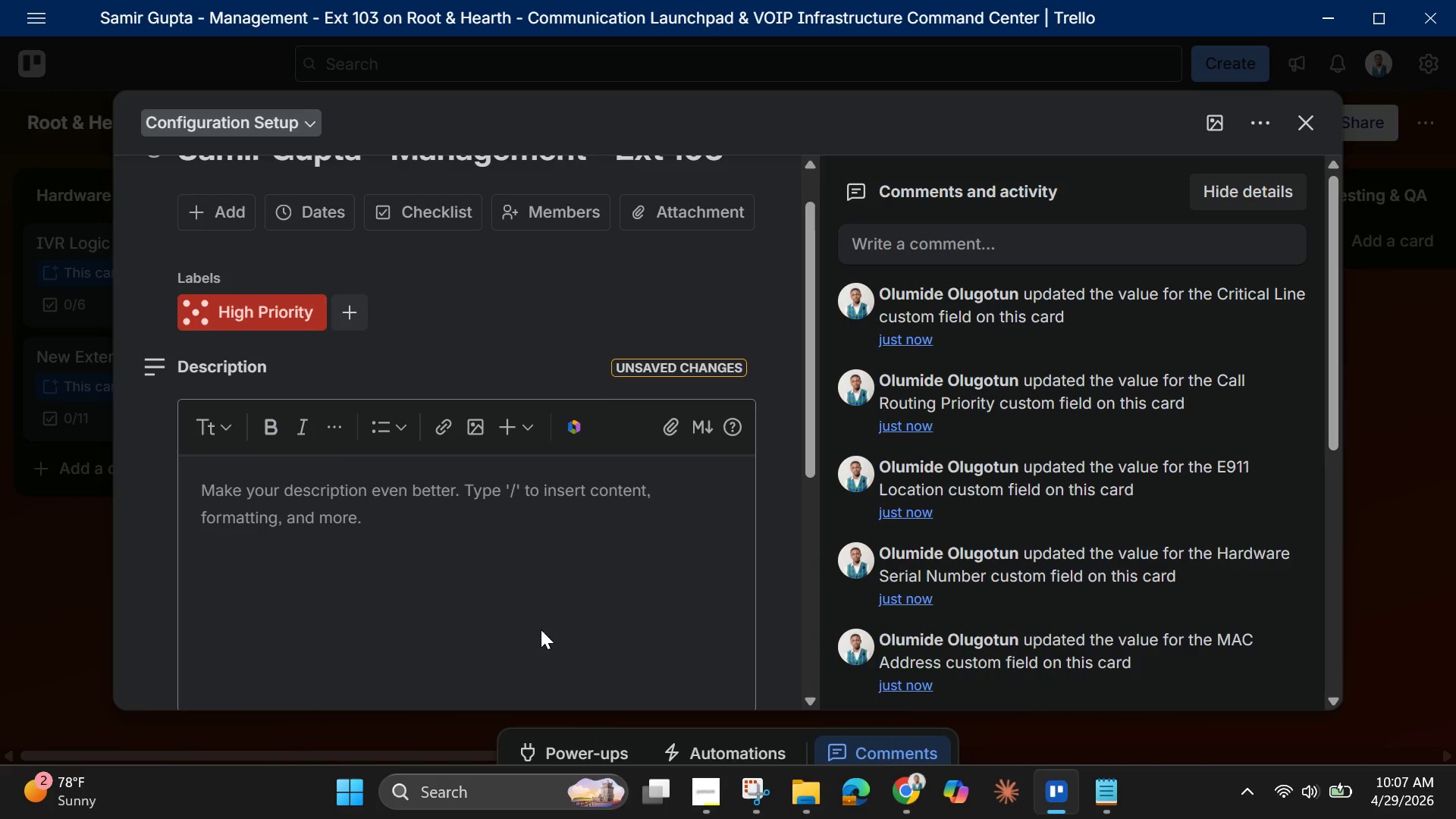 
left_click([460, 529])
 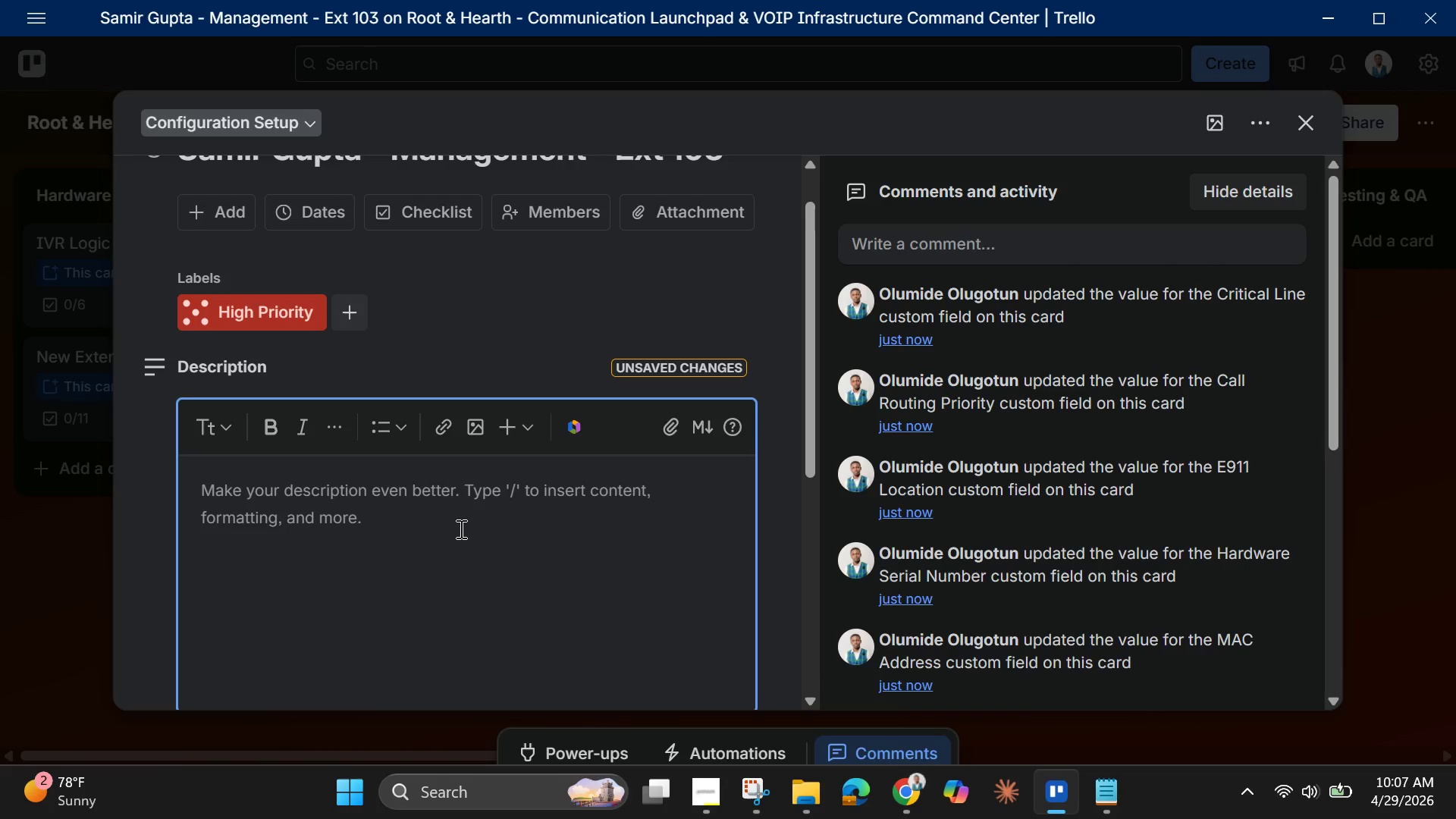 
key(Control+V)
 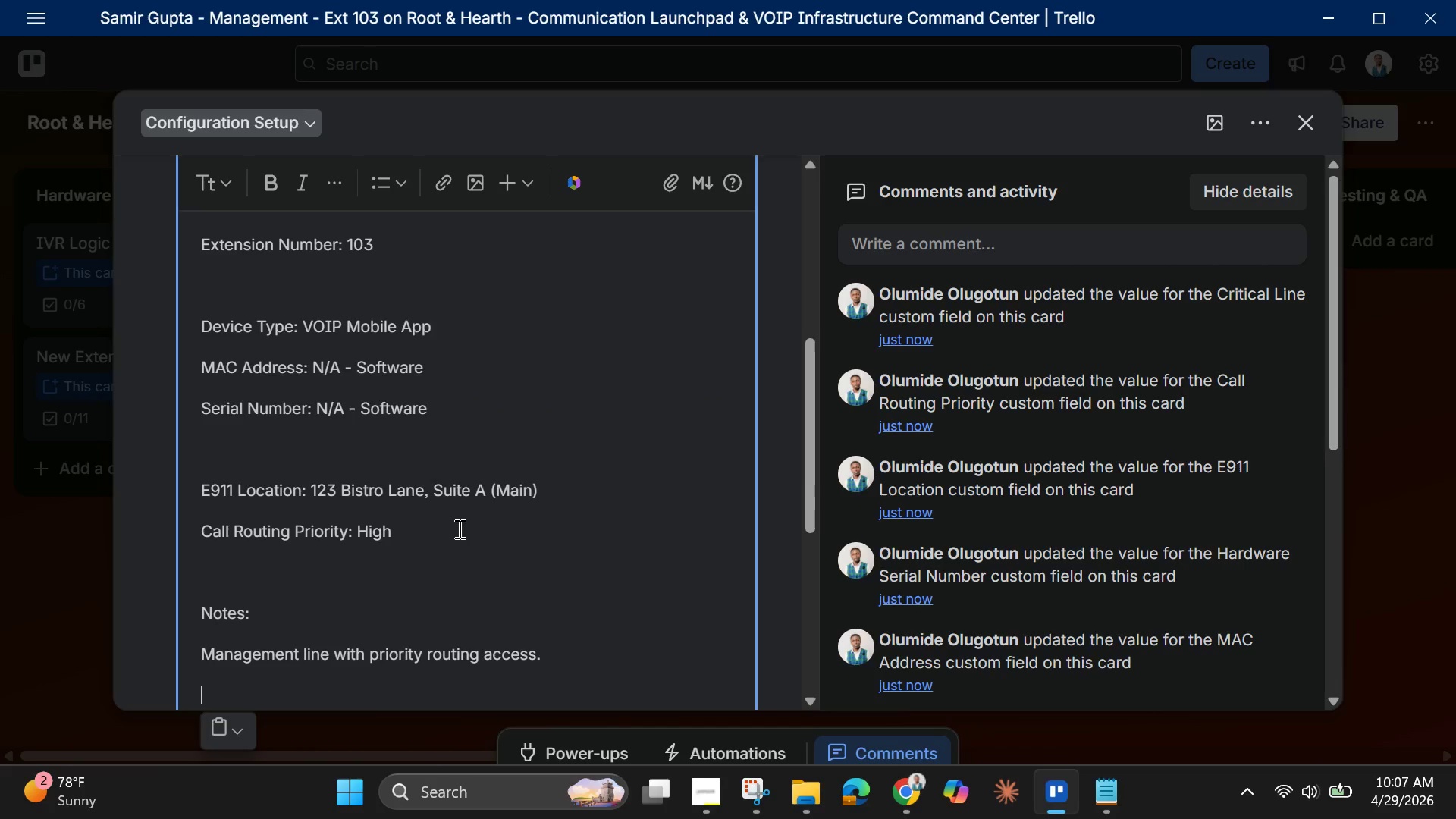 
scroll: coordinate [458, 529], scroll_direction: down, amount: 3.0
 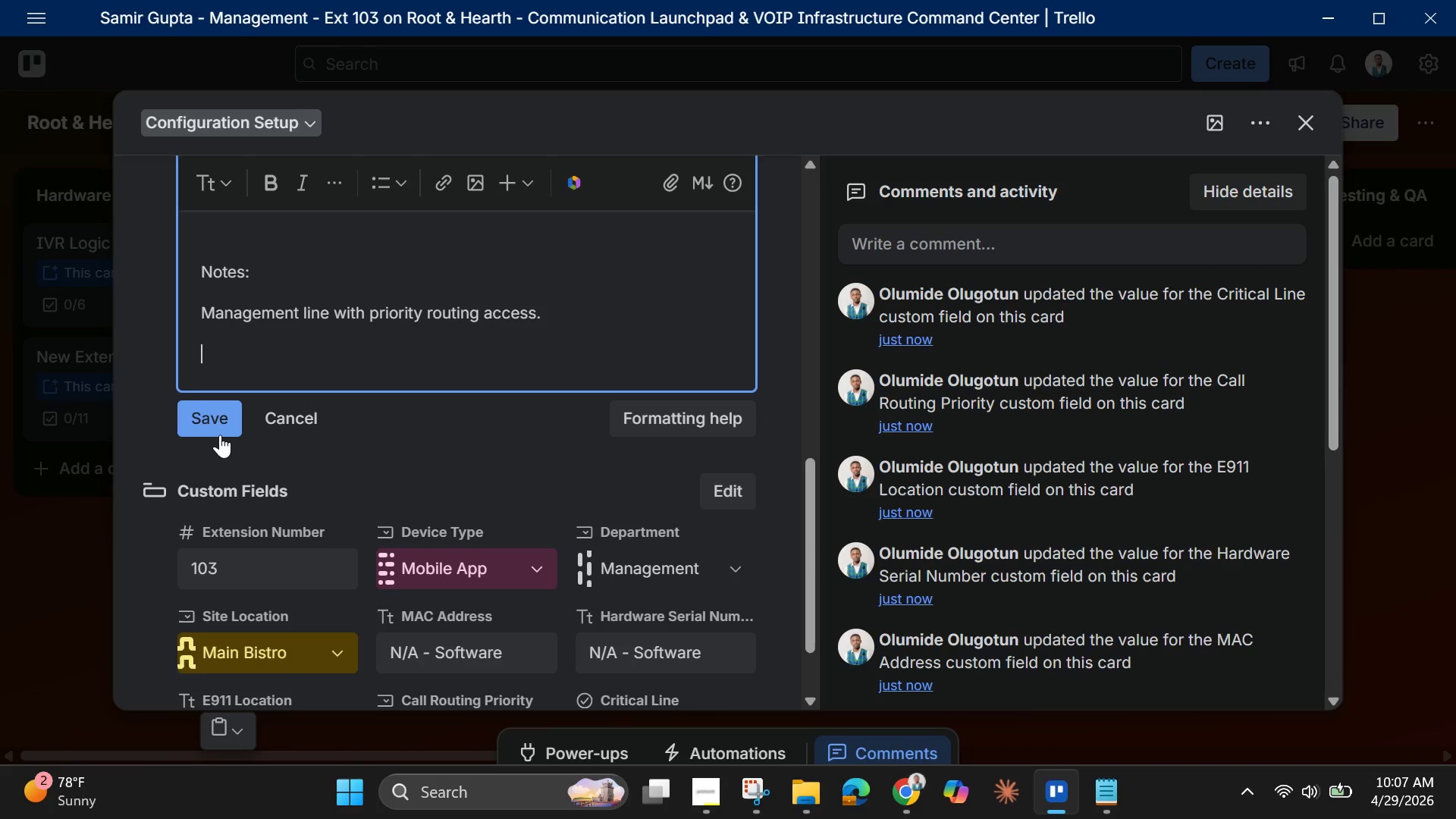 
left_click([215, 430])
 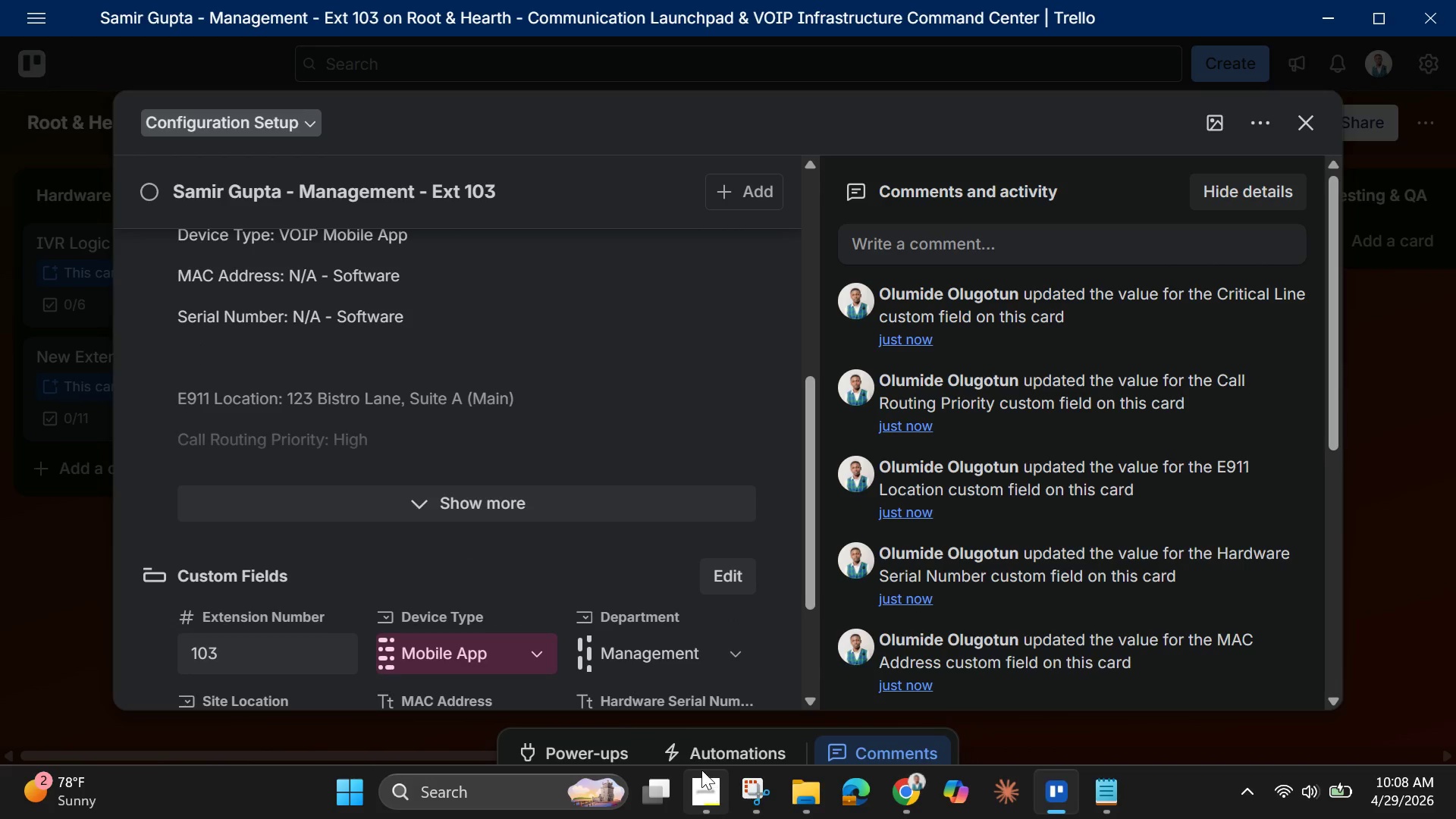 
left_click([708, 786])